 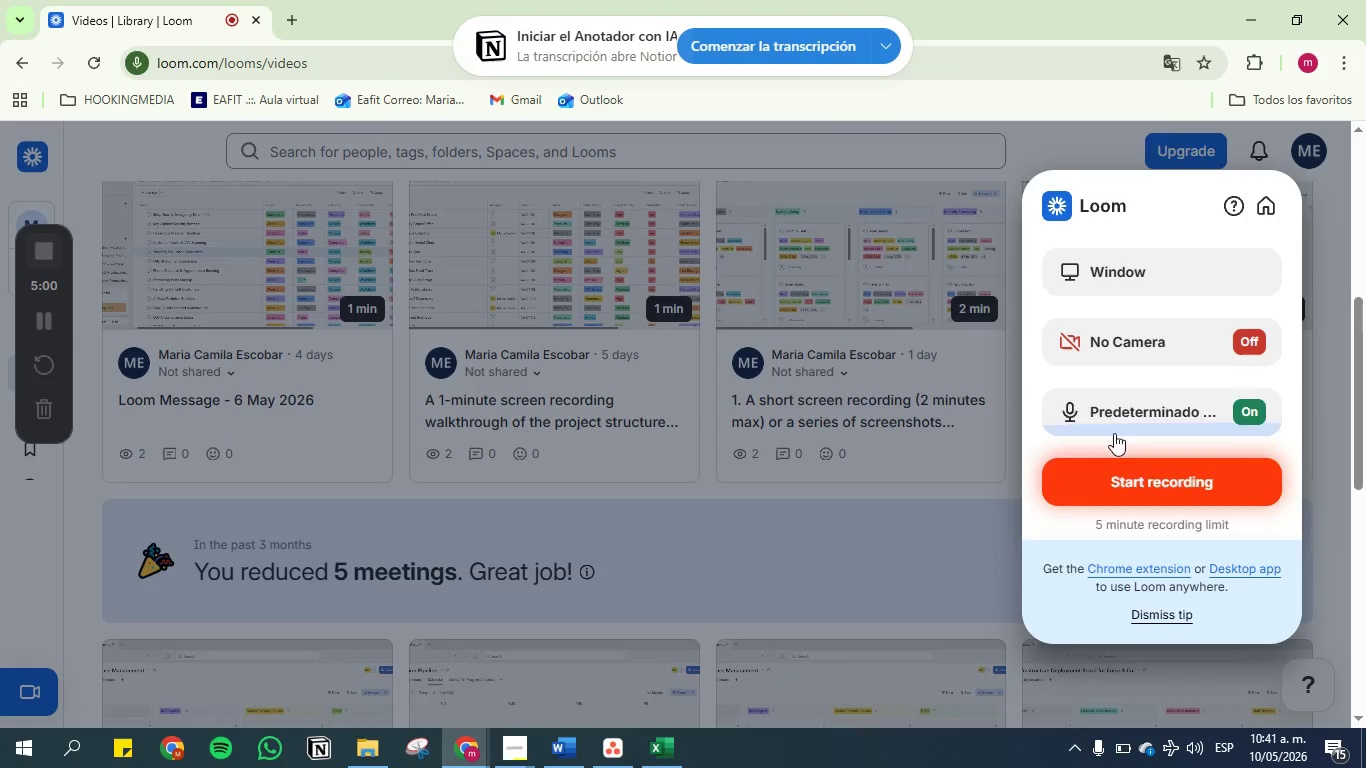 
scroll: coordinate [691, 414], scroll_direction: up, amount: 14.0
 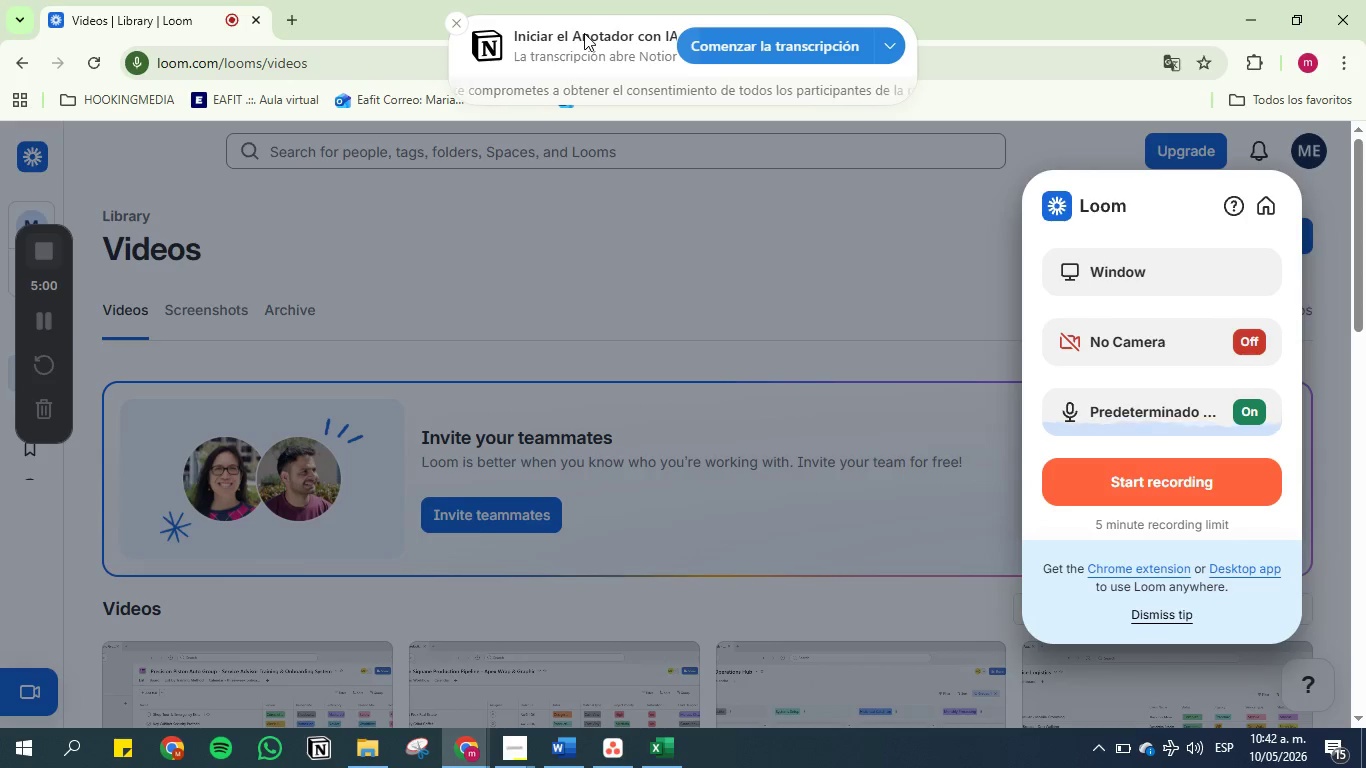 
wait(54.01)
 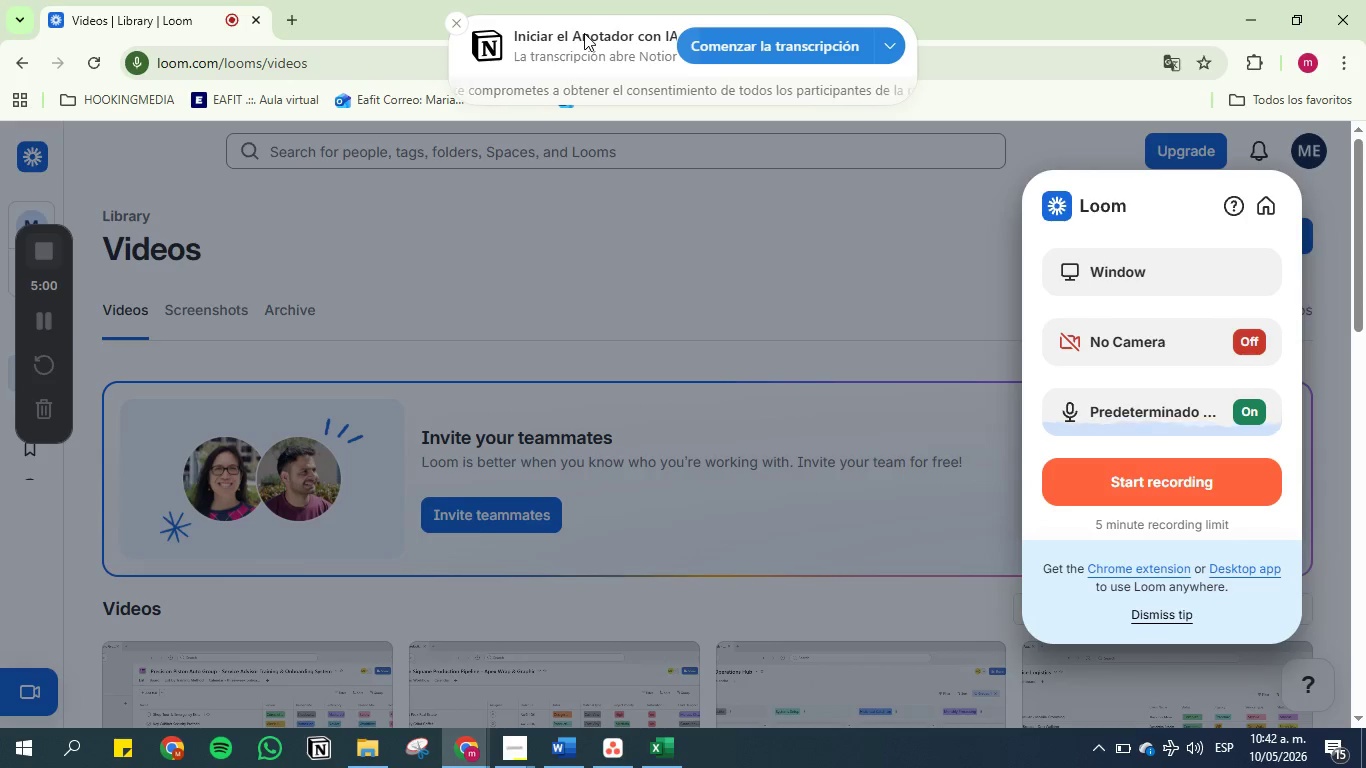 
left_click([459, 25])
 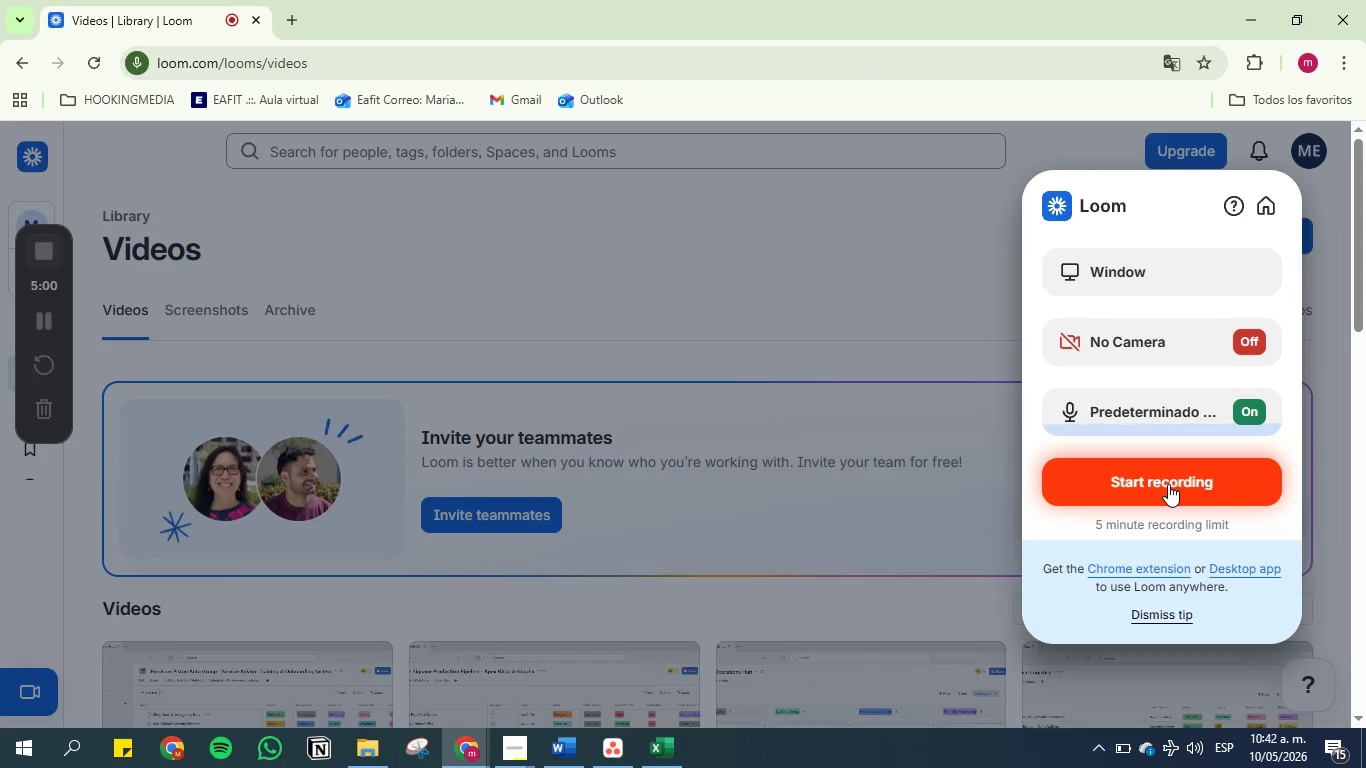 
scroll: coordinate [780, 378], scroll_direction: down, amount: 4.0
 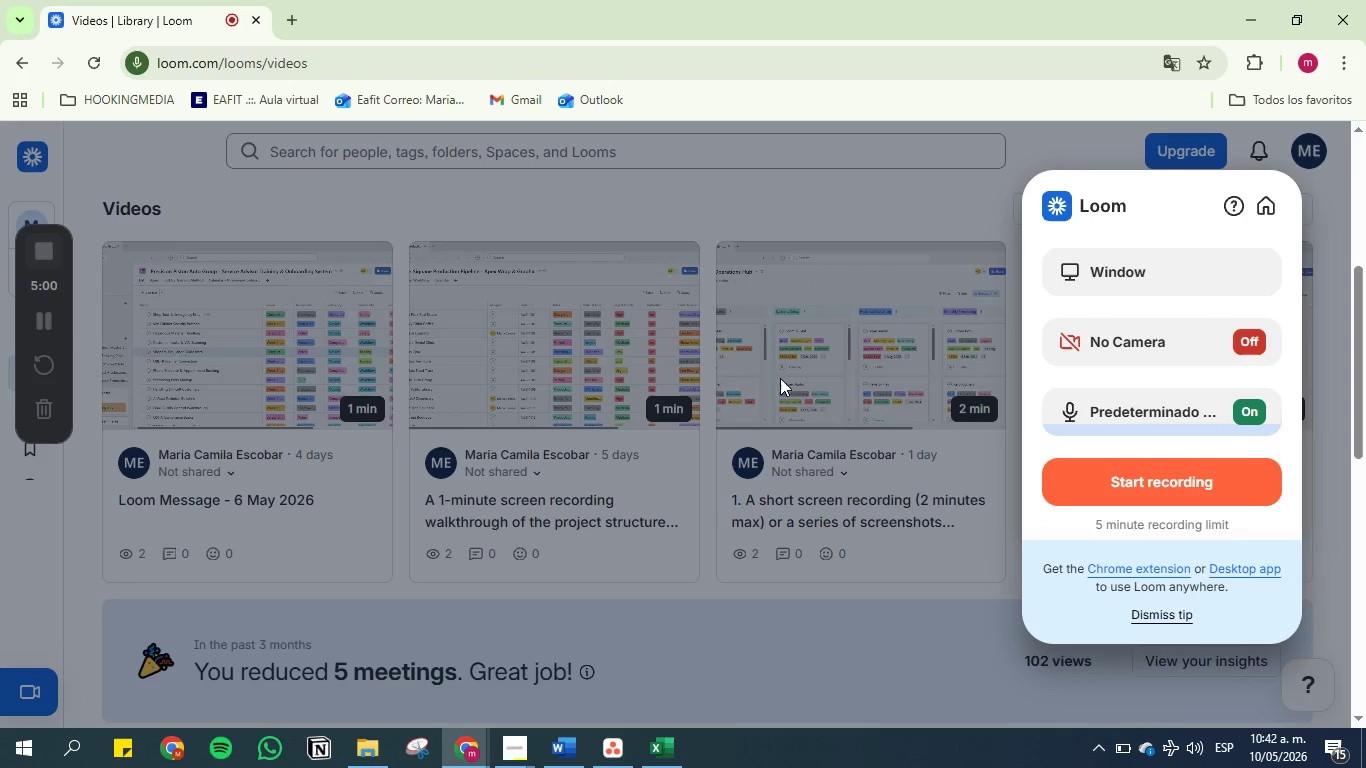 
wait(21.61)
 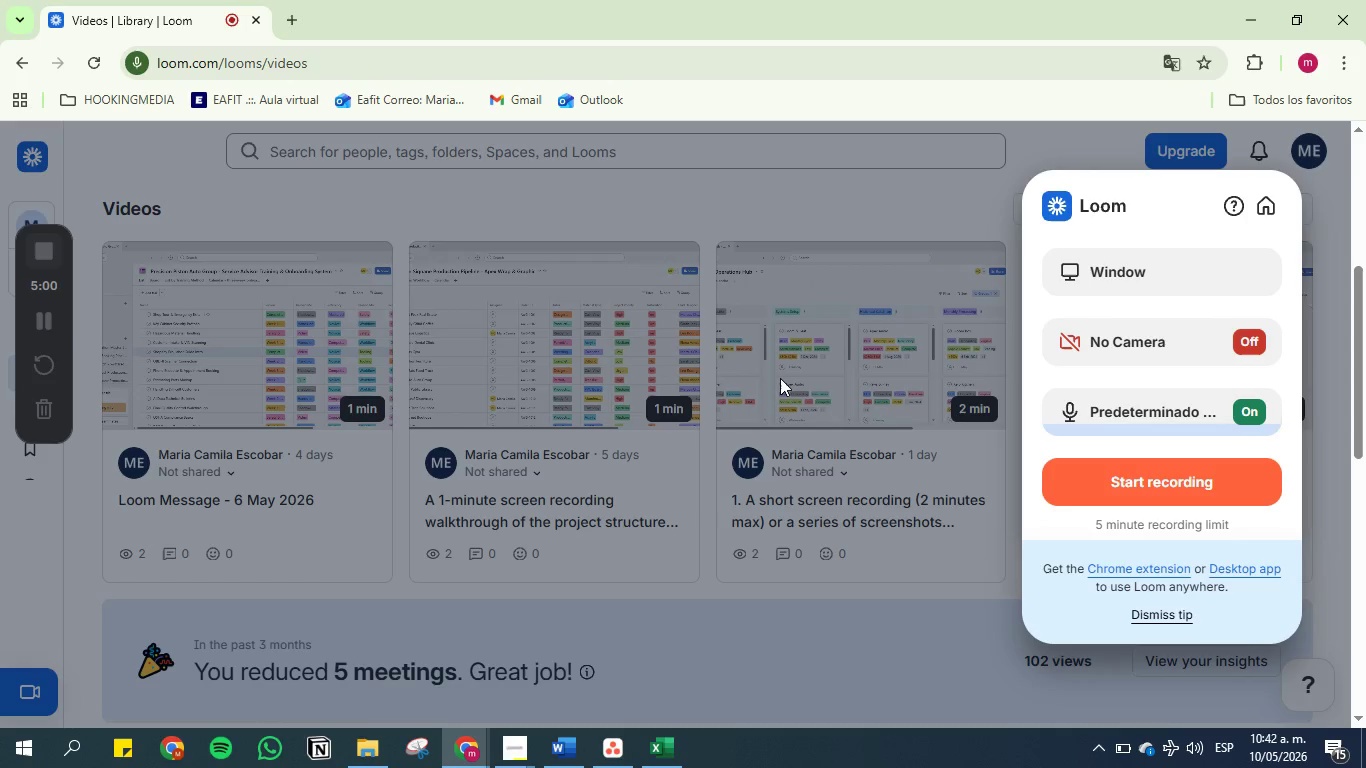 
scroll: coordinate [795, 397], scroll_direction: up, amount: 8.0
 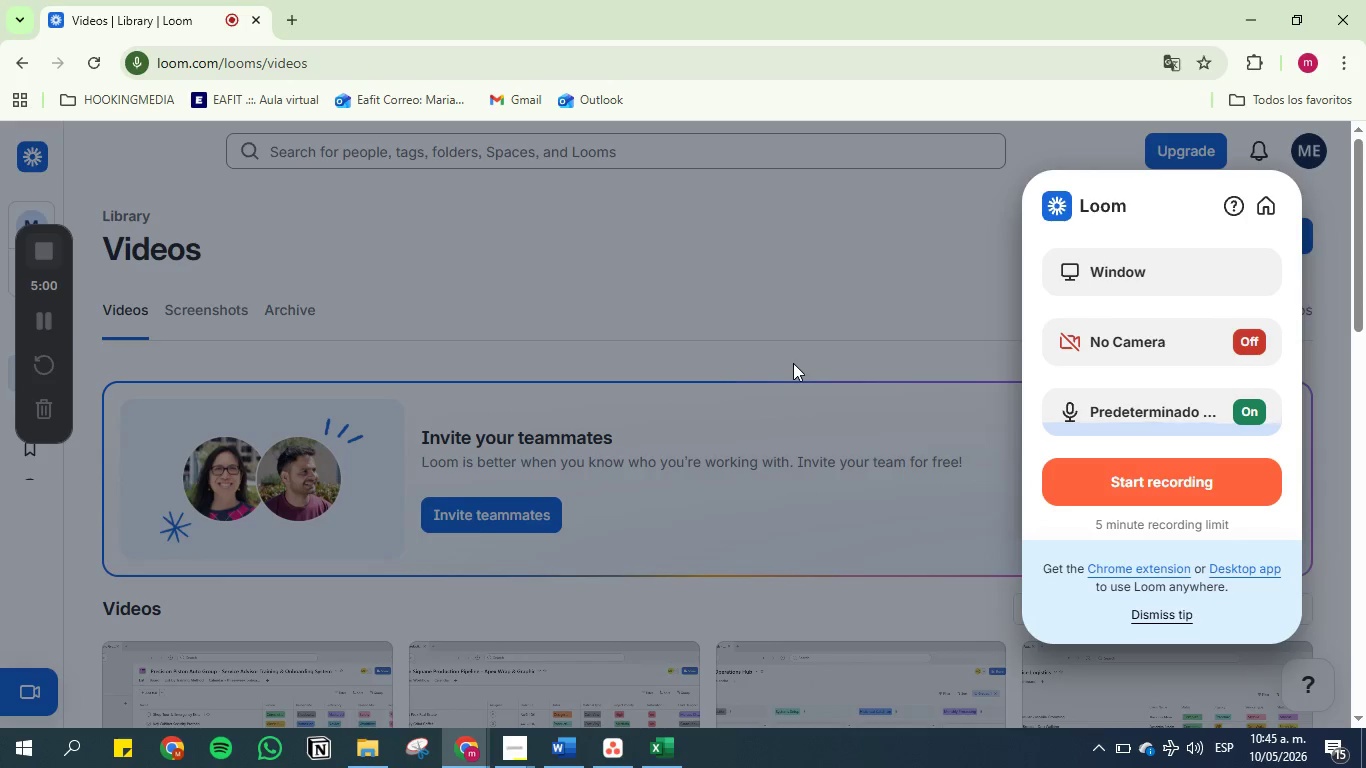 
wait(156.93)
 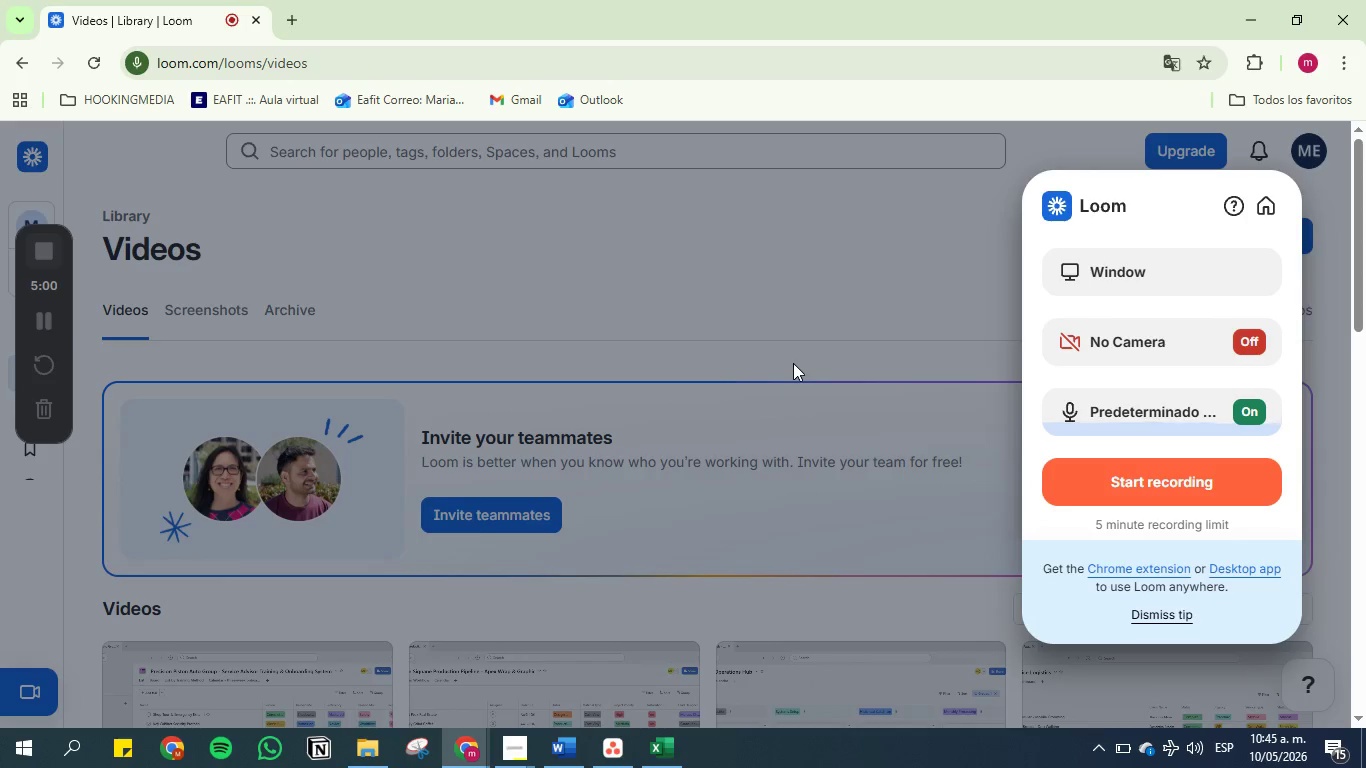 
left_click([1156, 492])
 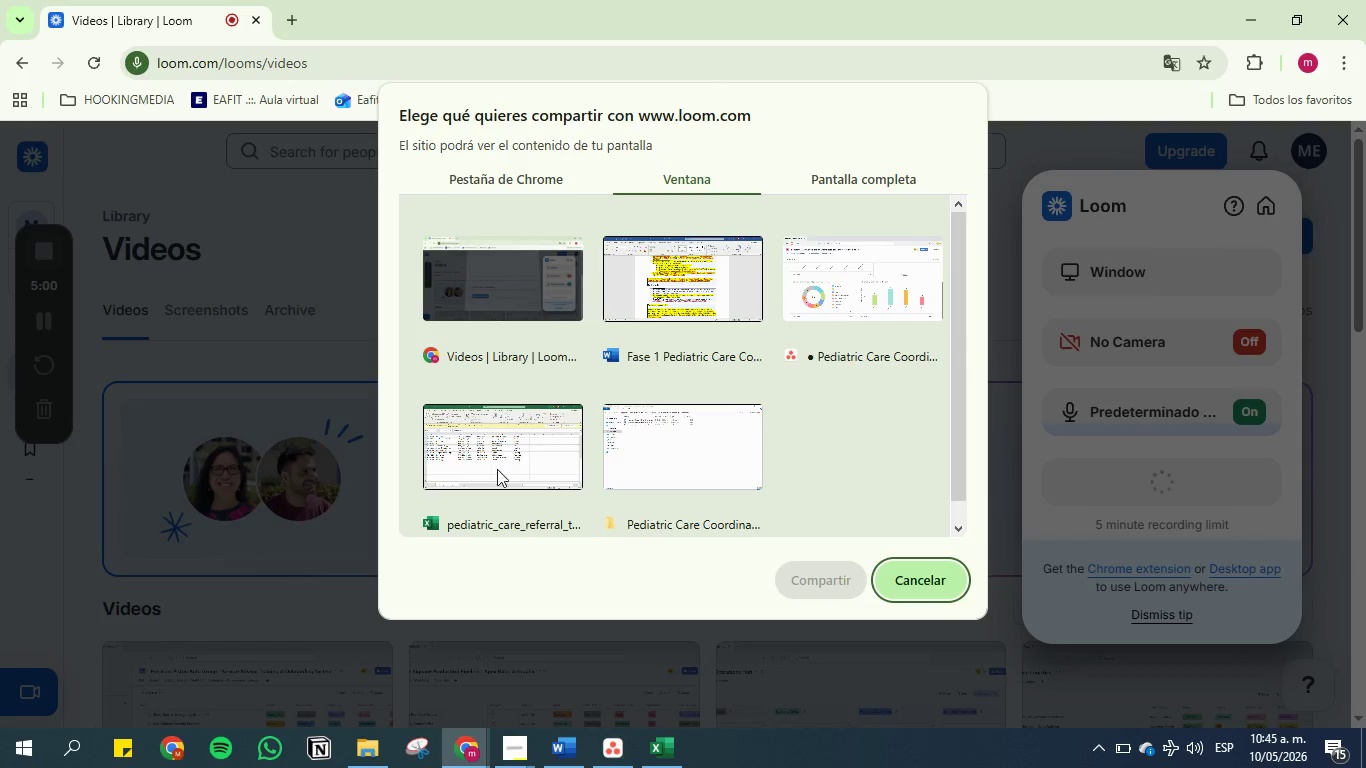 
left_click([843, 265])
 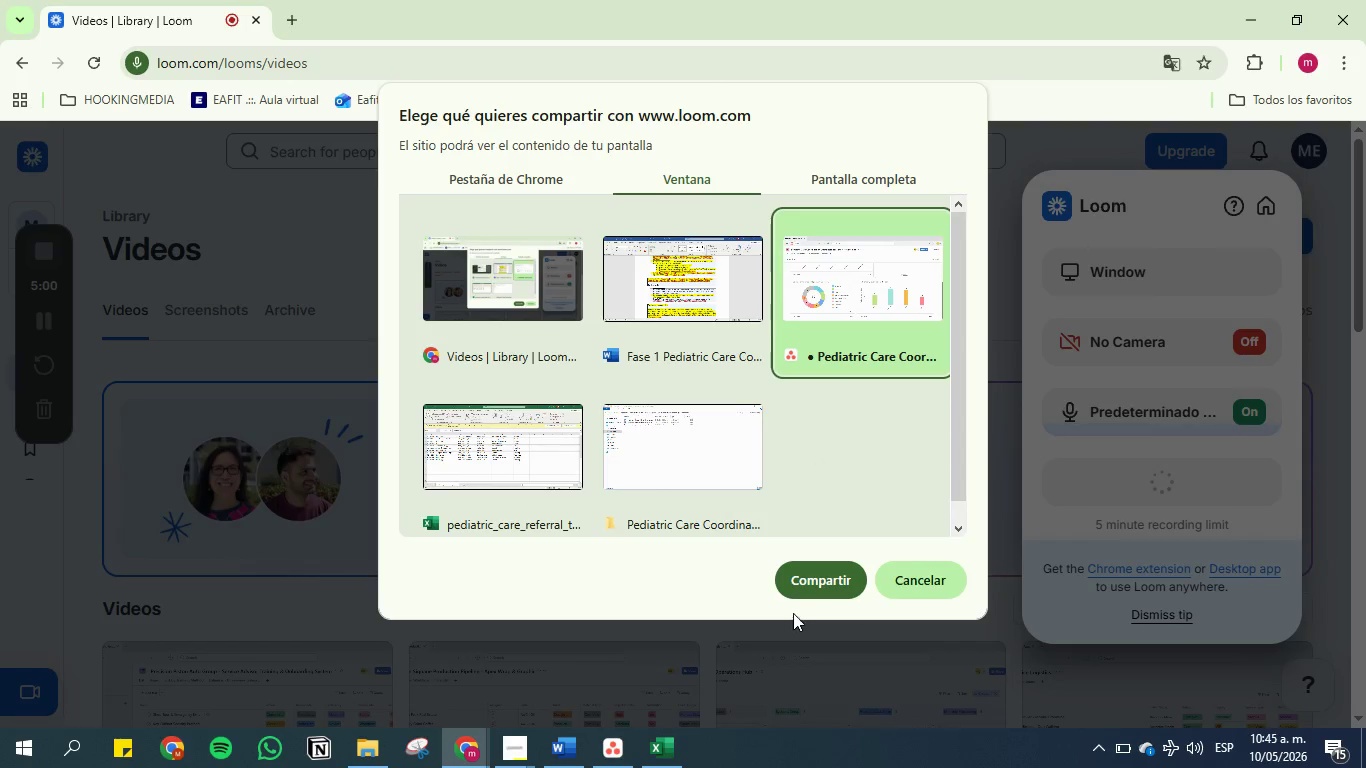 
left_click([811, 572])
 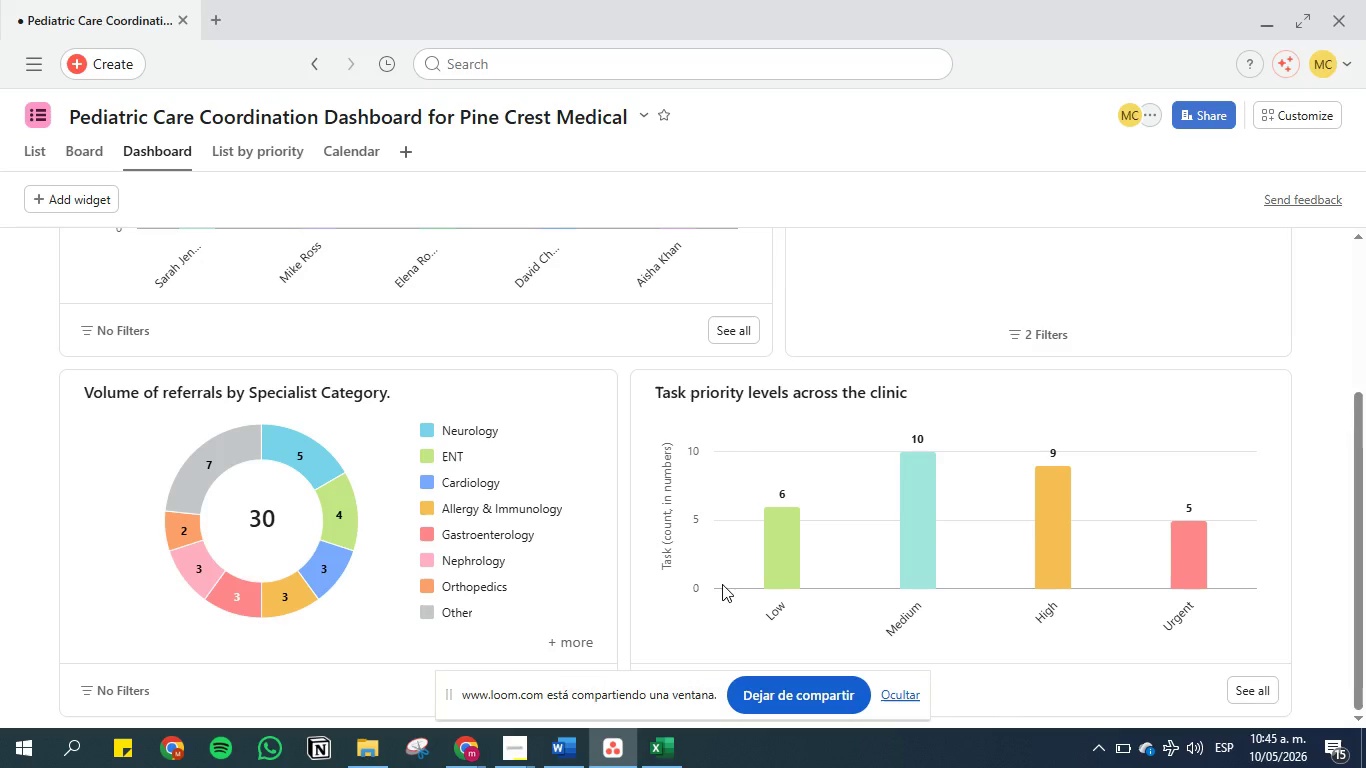 
mouse_move([507, 751])
 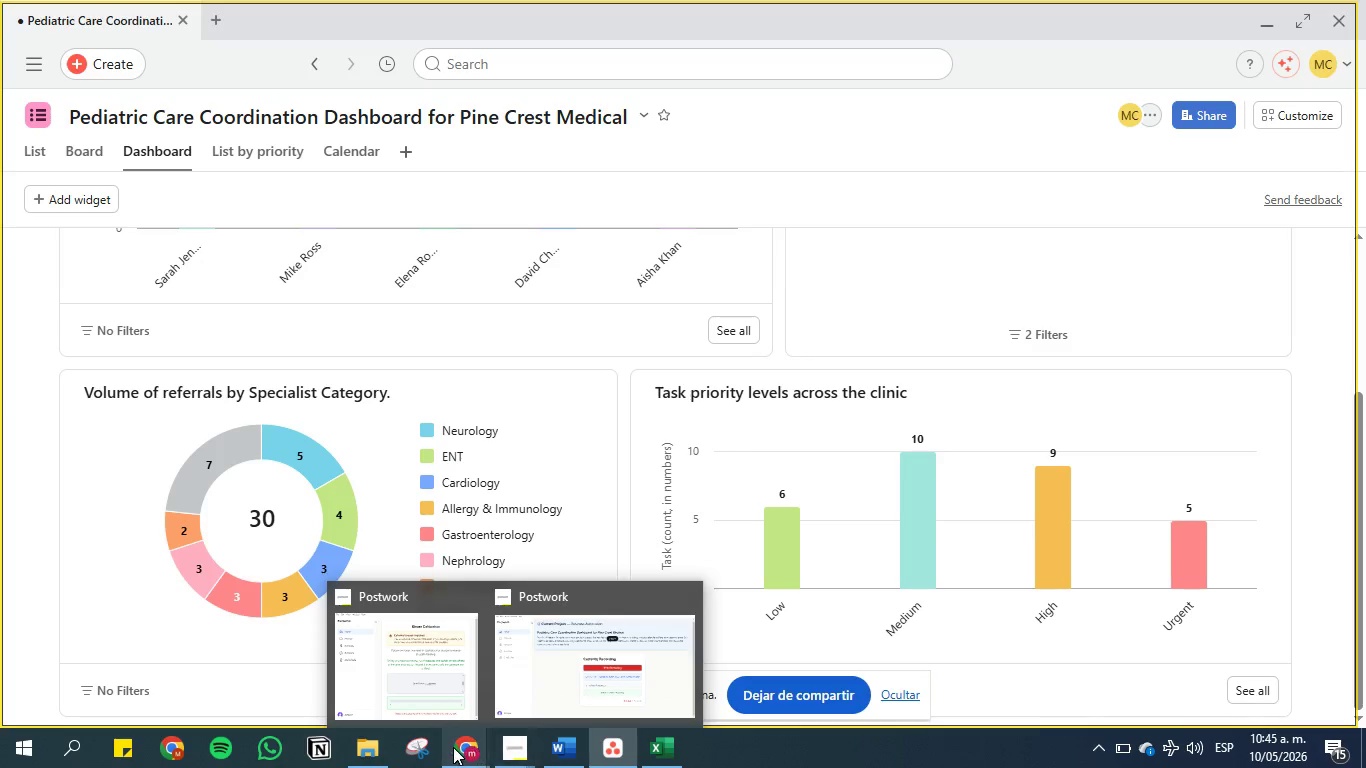 
left_click([453, 747])
 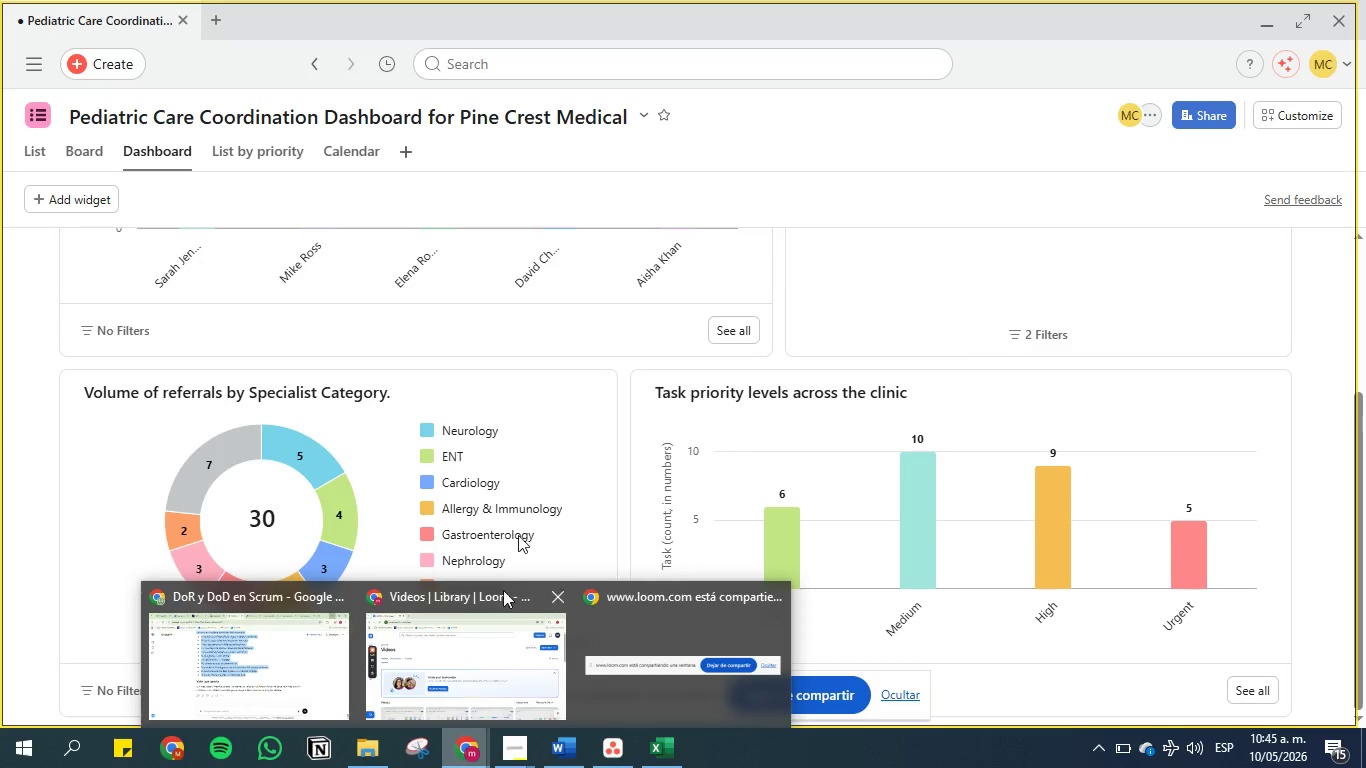 
left_click([725, 127])
 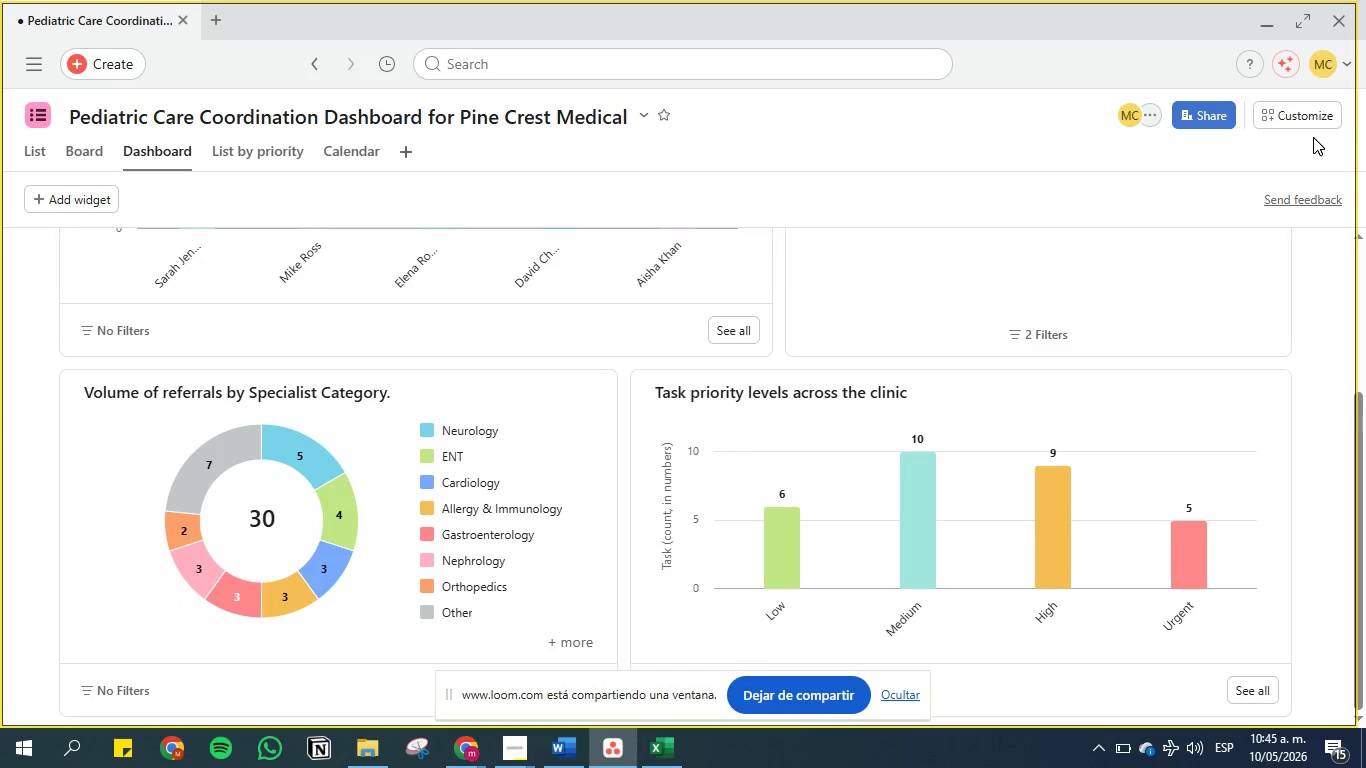 
scroll: coordinate [0, 151], scroll_direction: up, amount: 3.0
 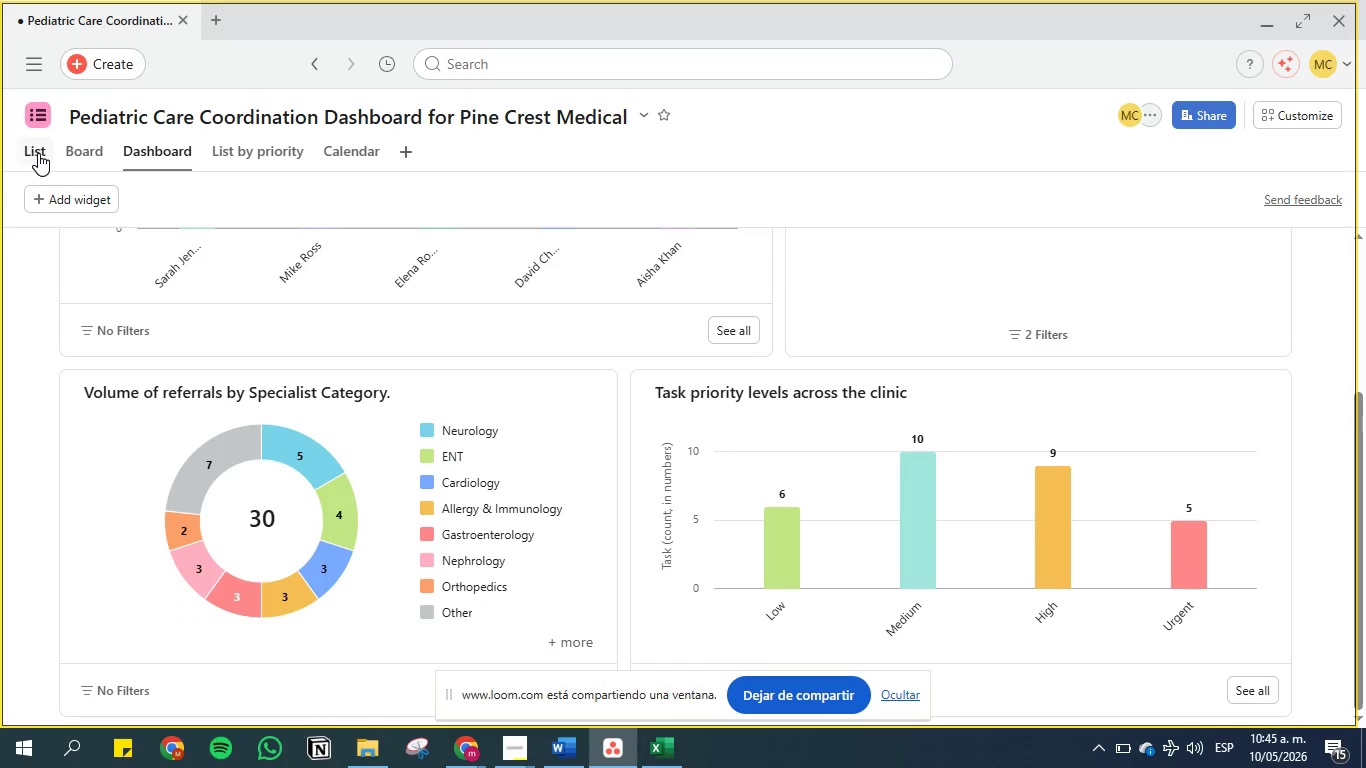 
left_click([38, 153])
 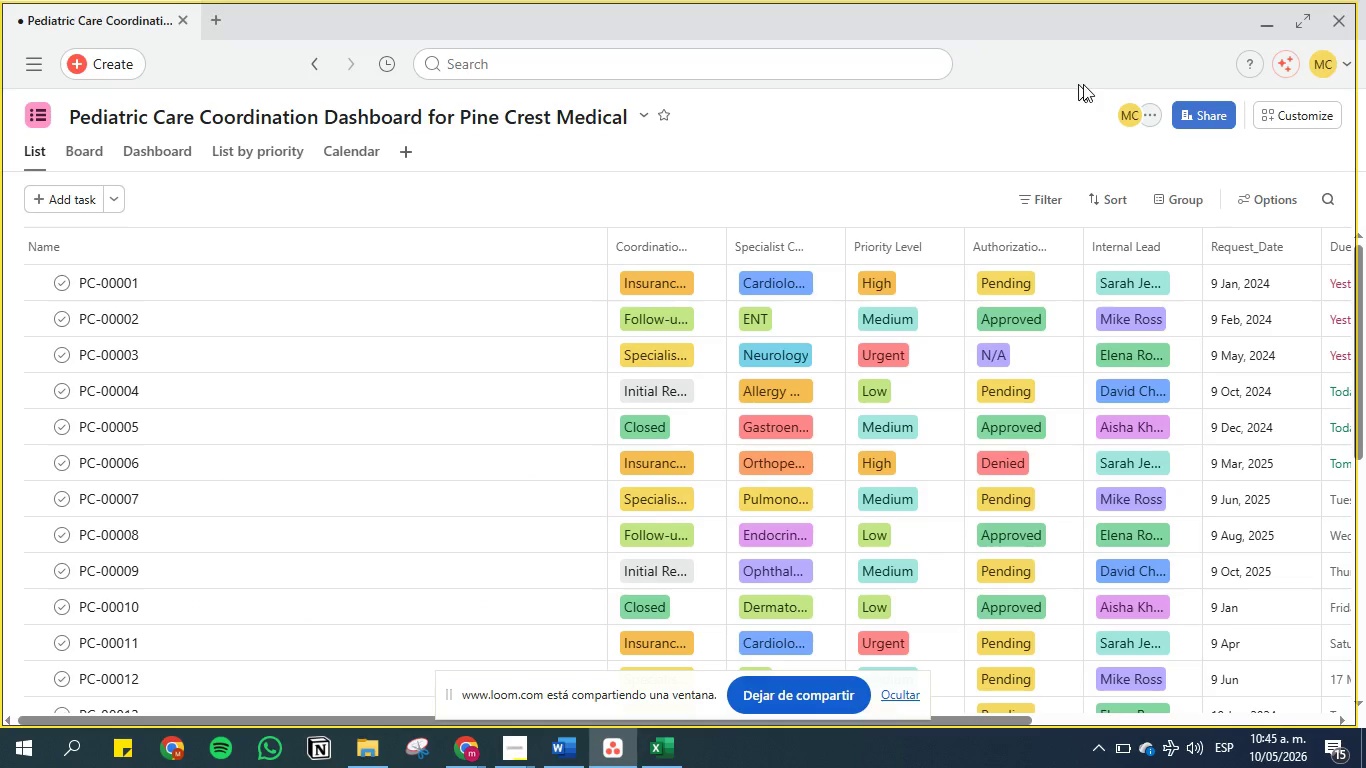 
left_click([1293, 108])
 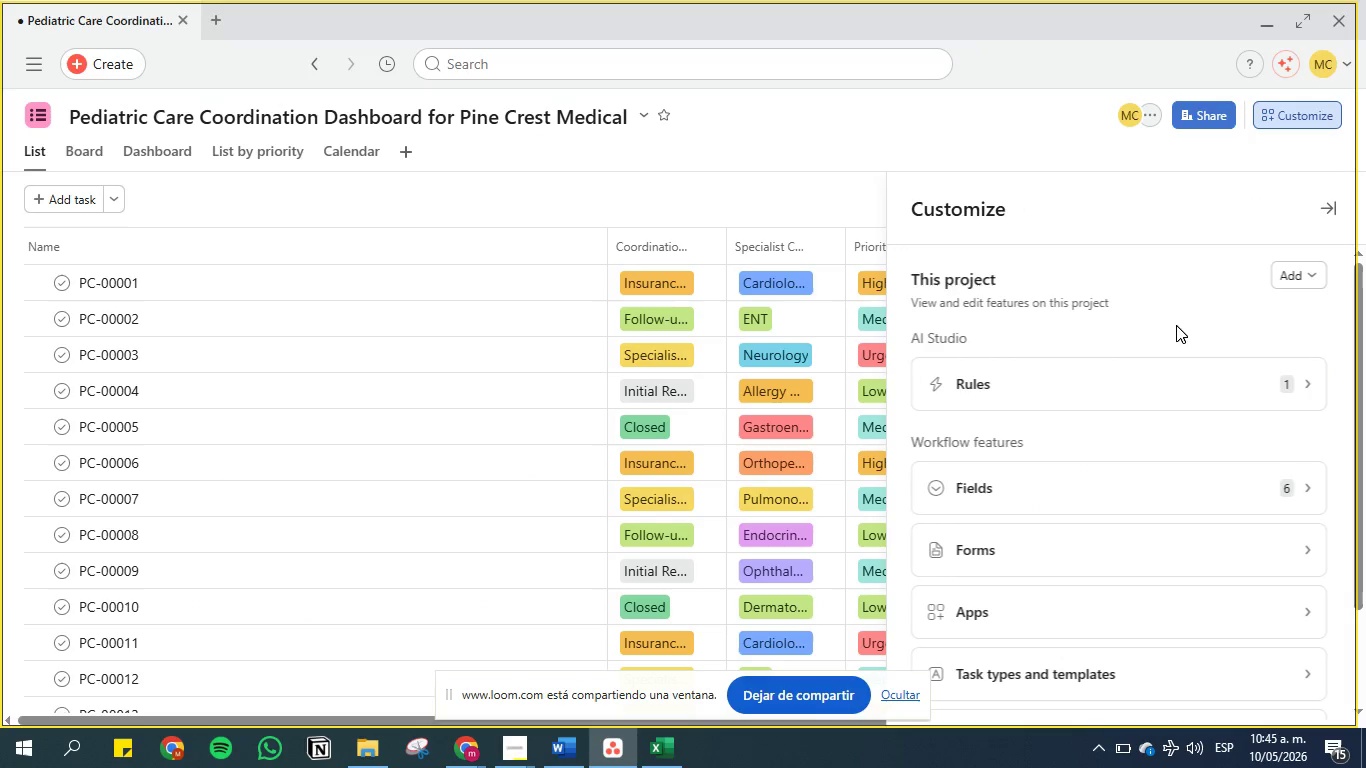 
left_click([1122, 383])
 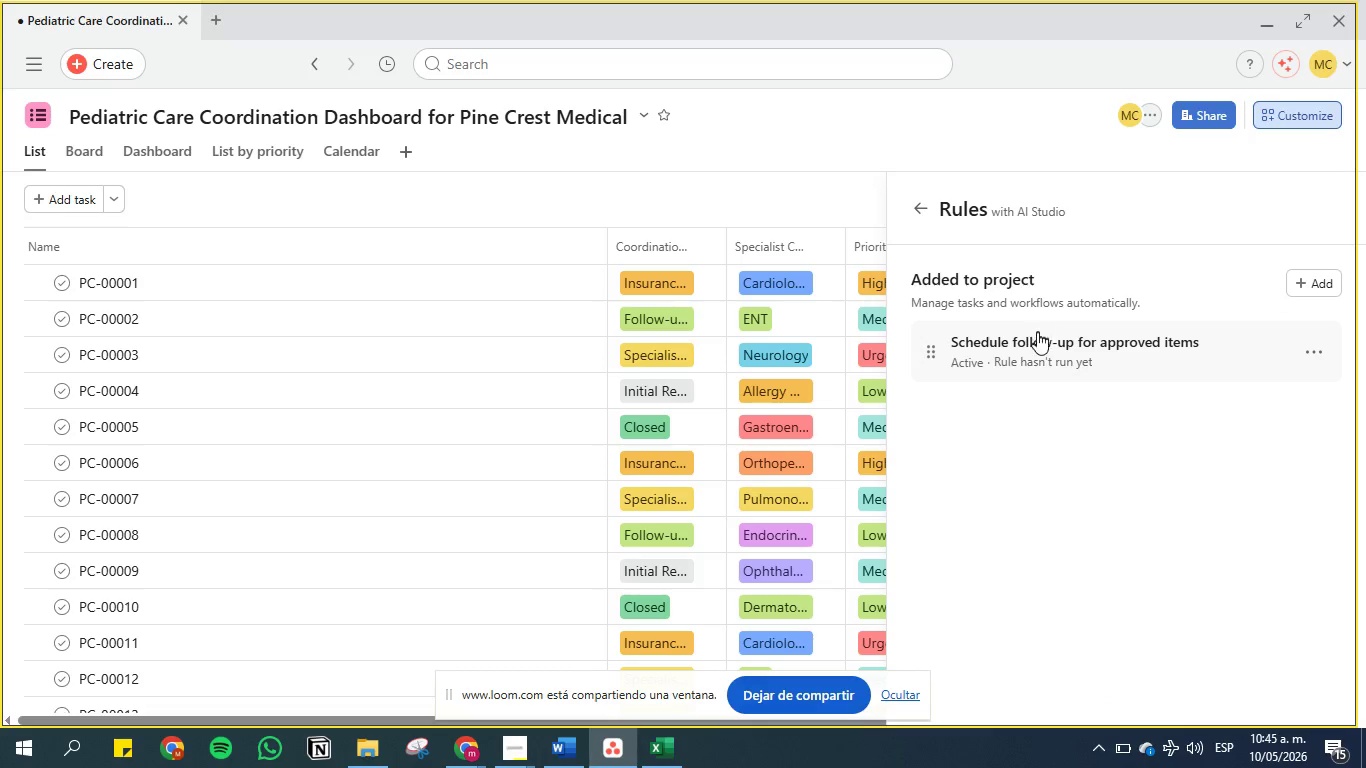 
left_click([1037, 343])
 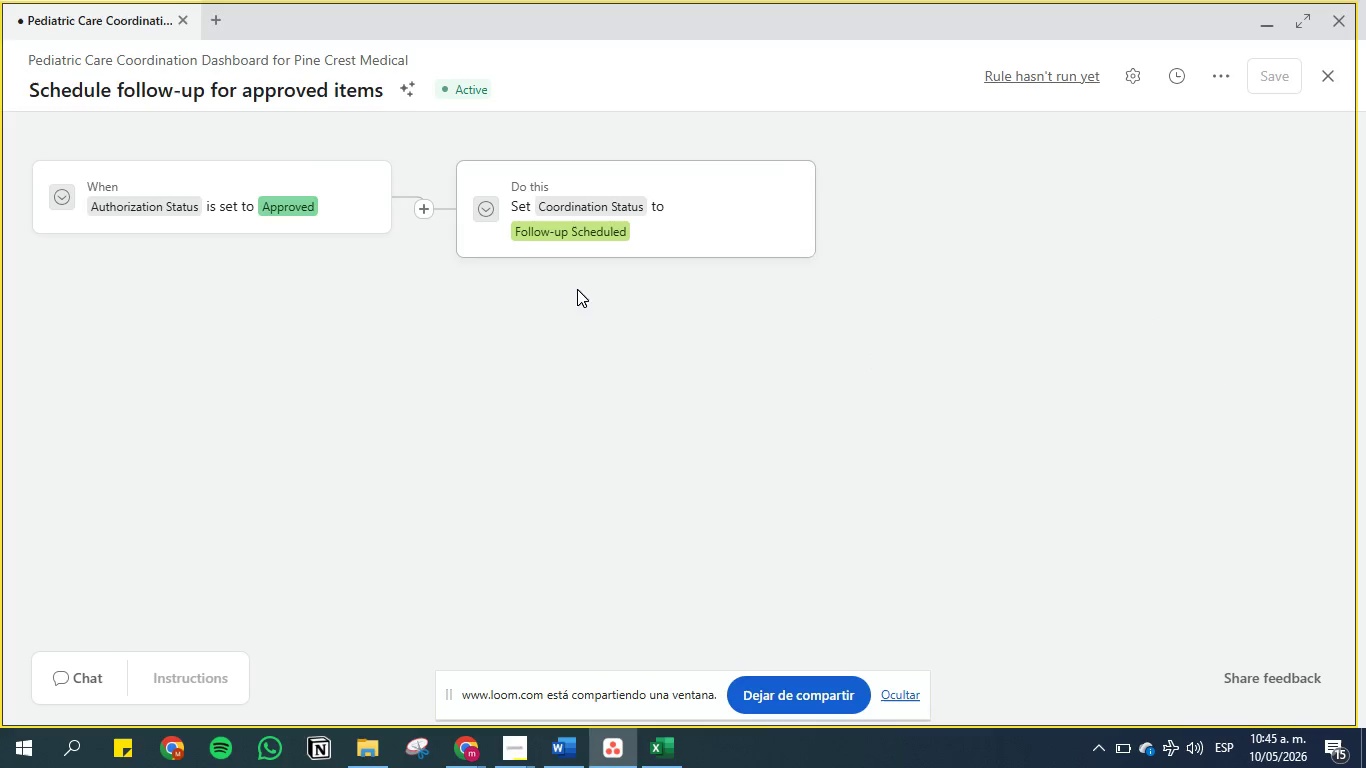 
wait(12.66)
 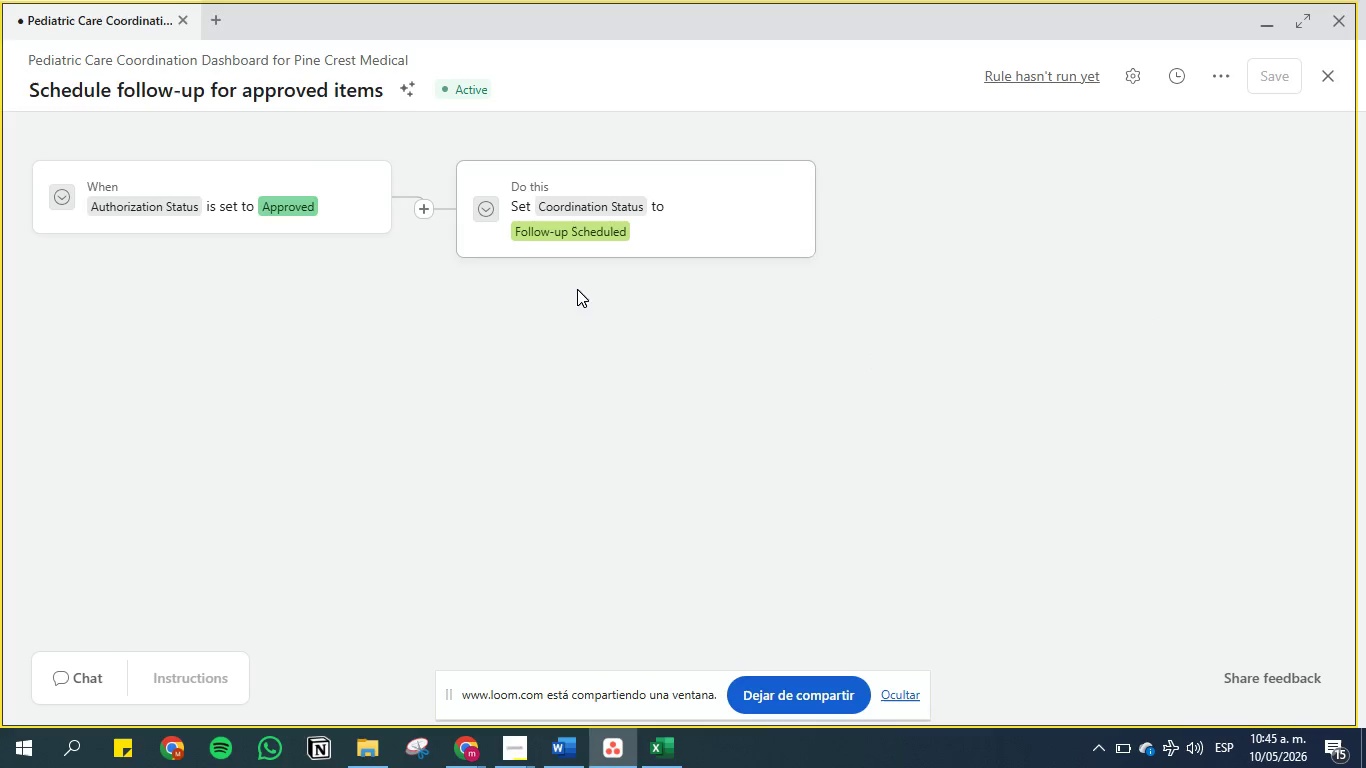 
left_click([1332, 80])
 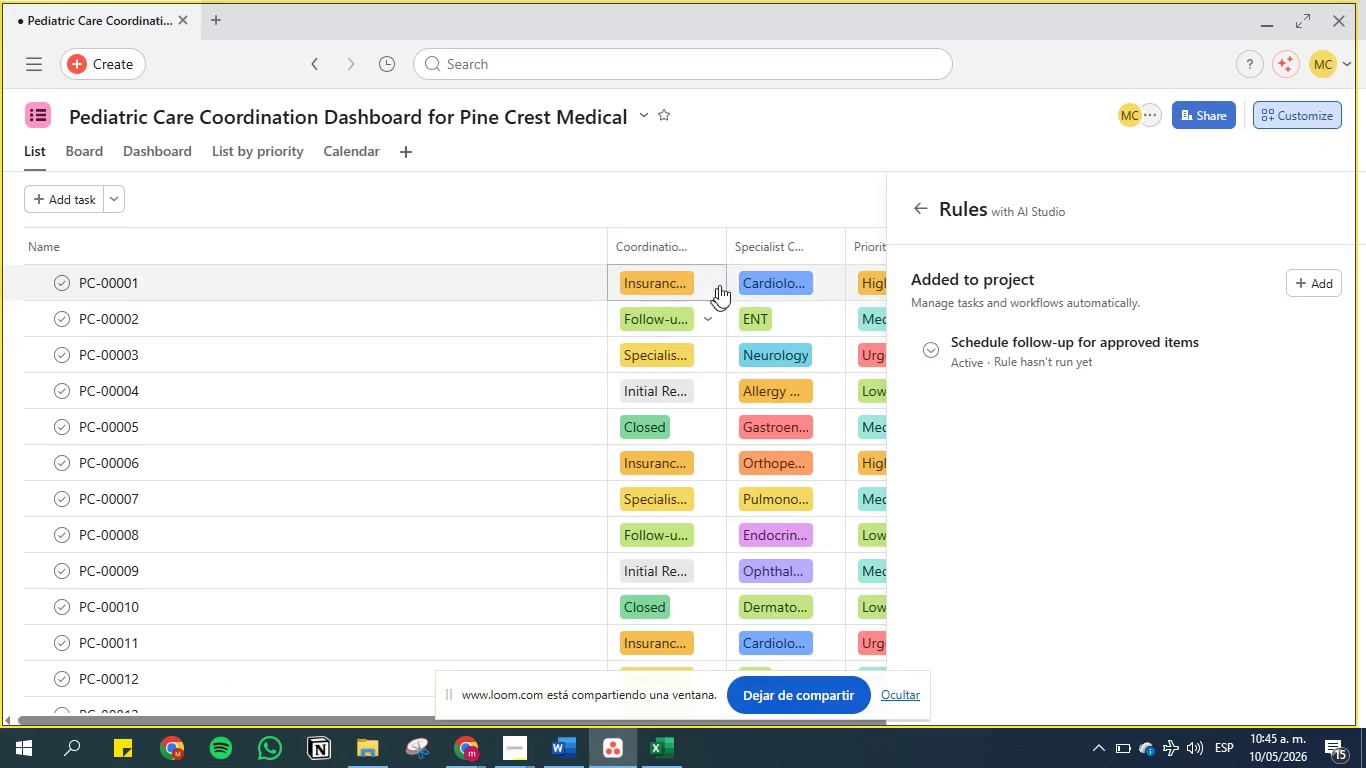 
left_click([720, 206])
 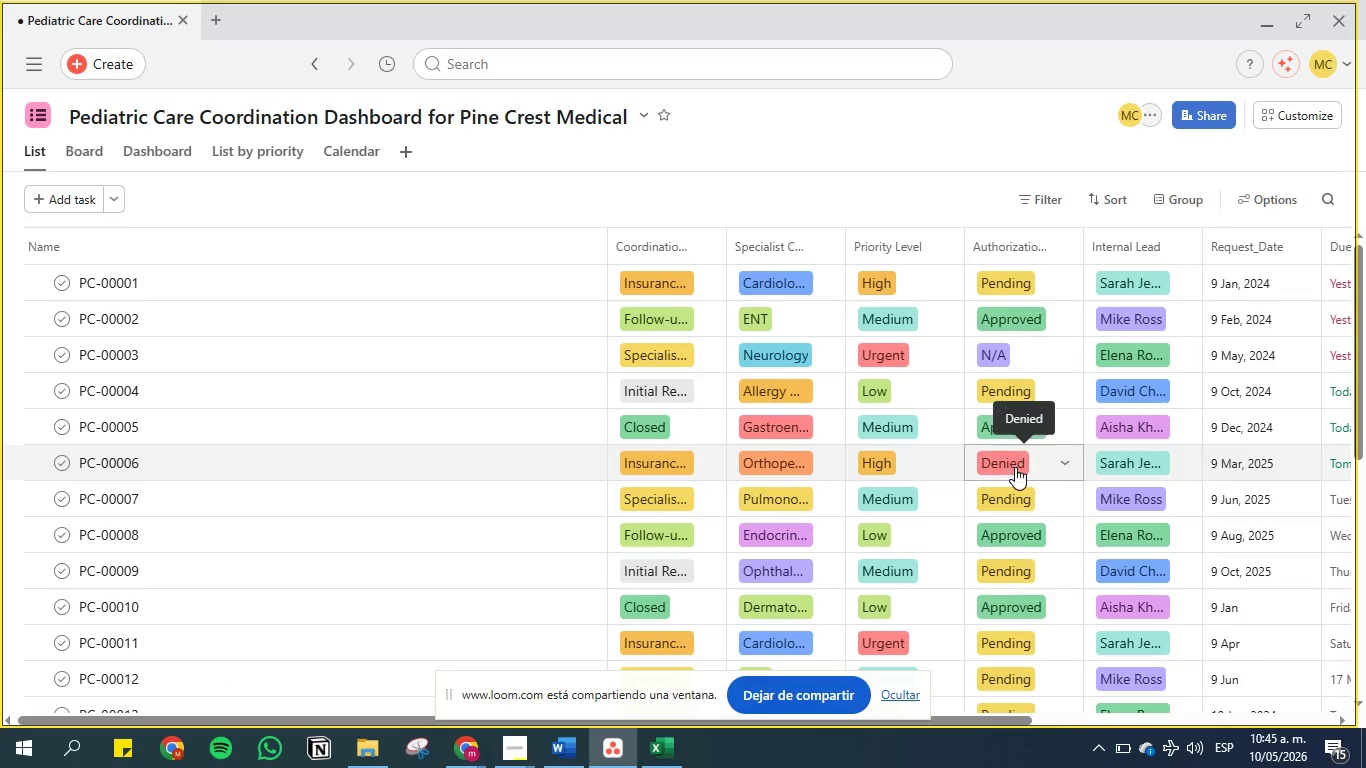 
left_click([1069, 462])
 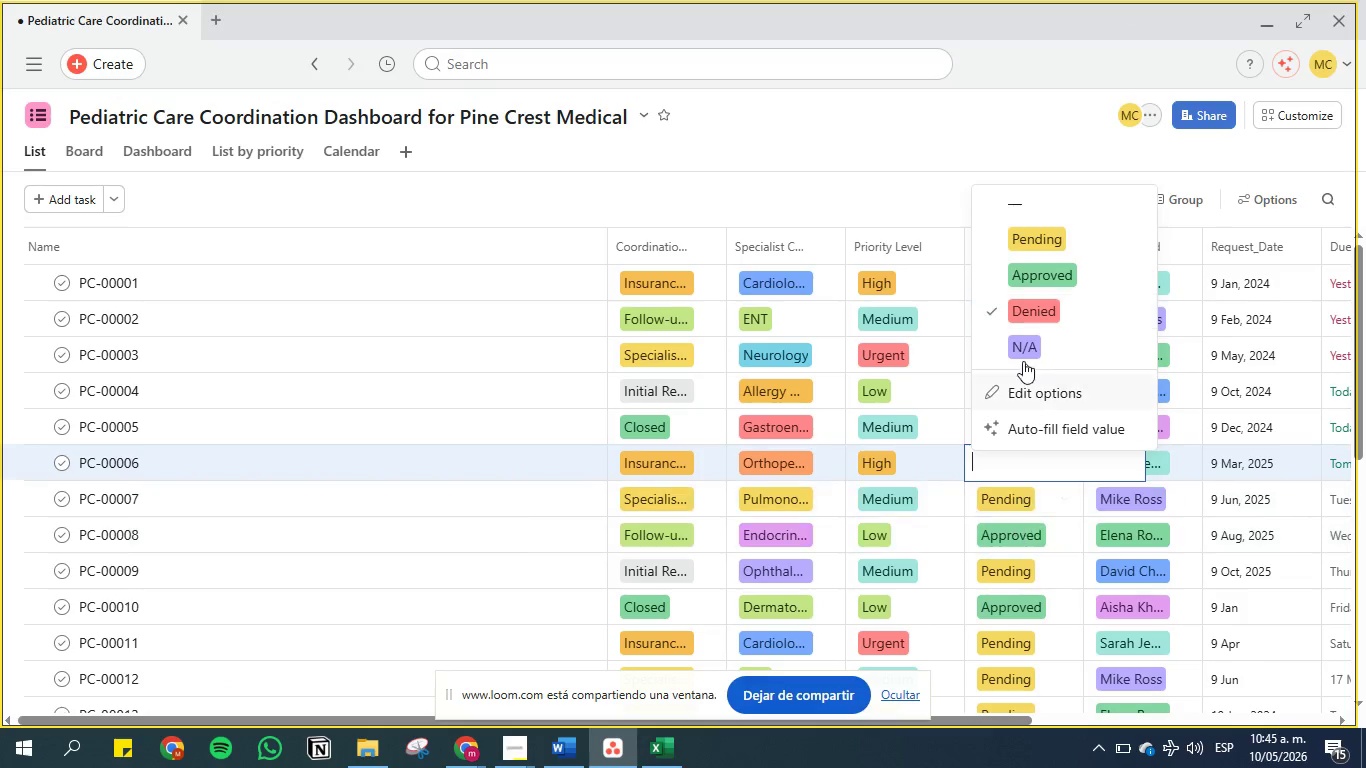 
left_click([1044, 263])
 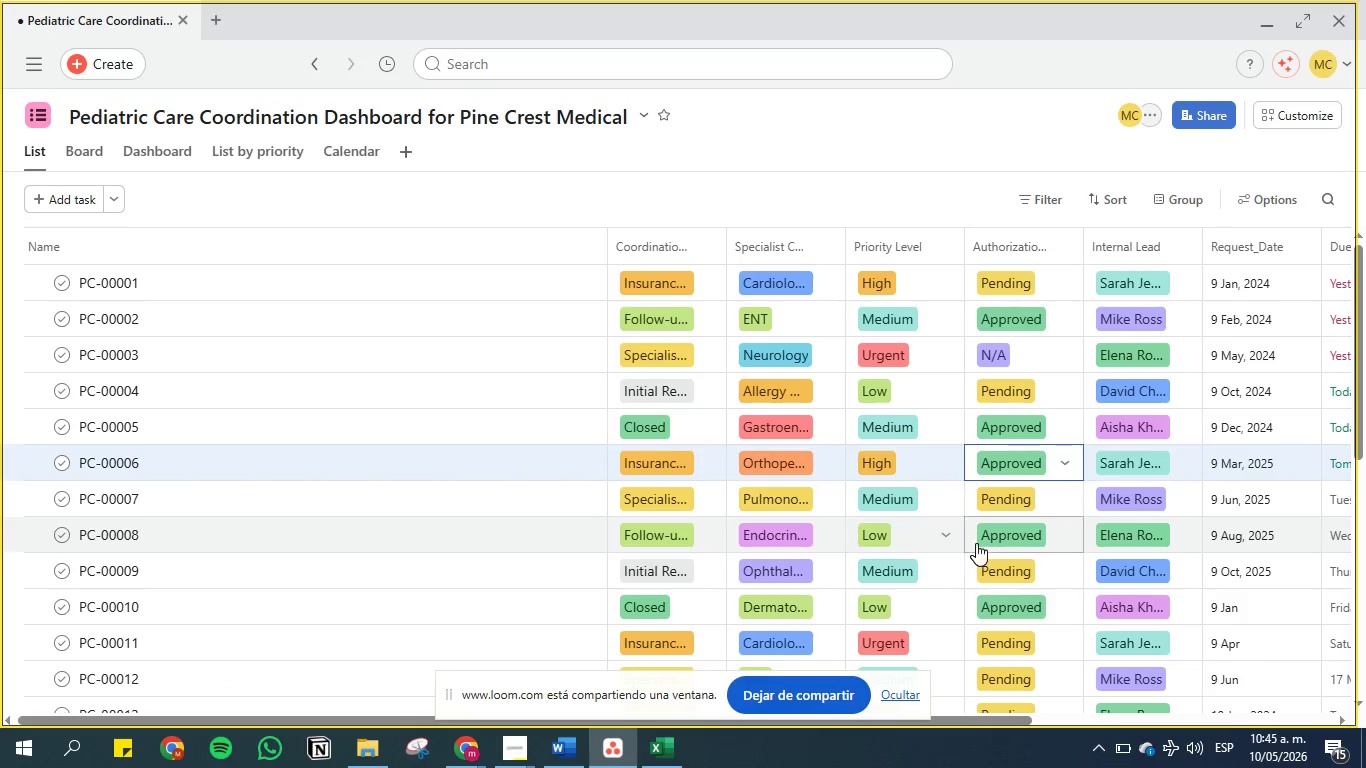 
mouse_move([977, 464])
 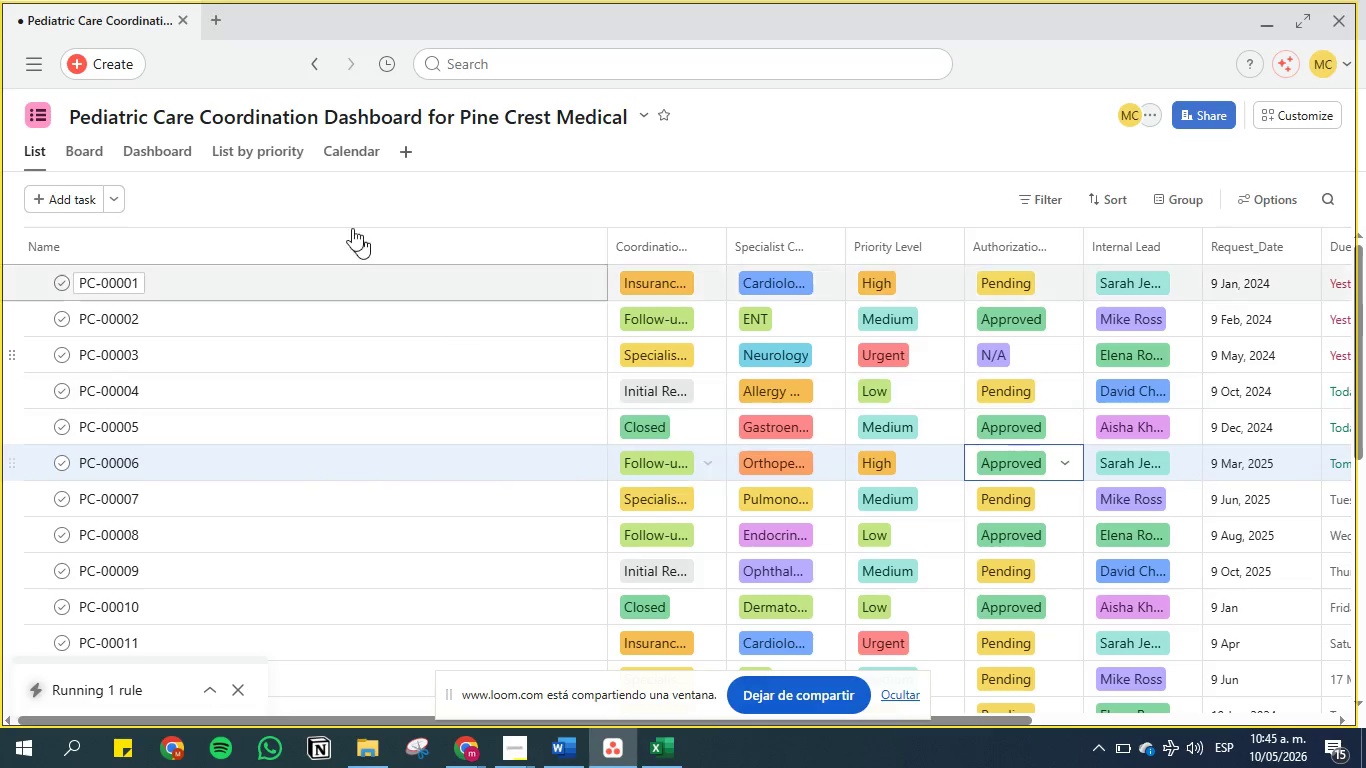 
left_click([78, 147])
 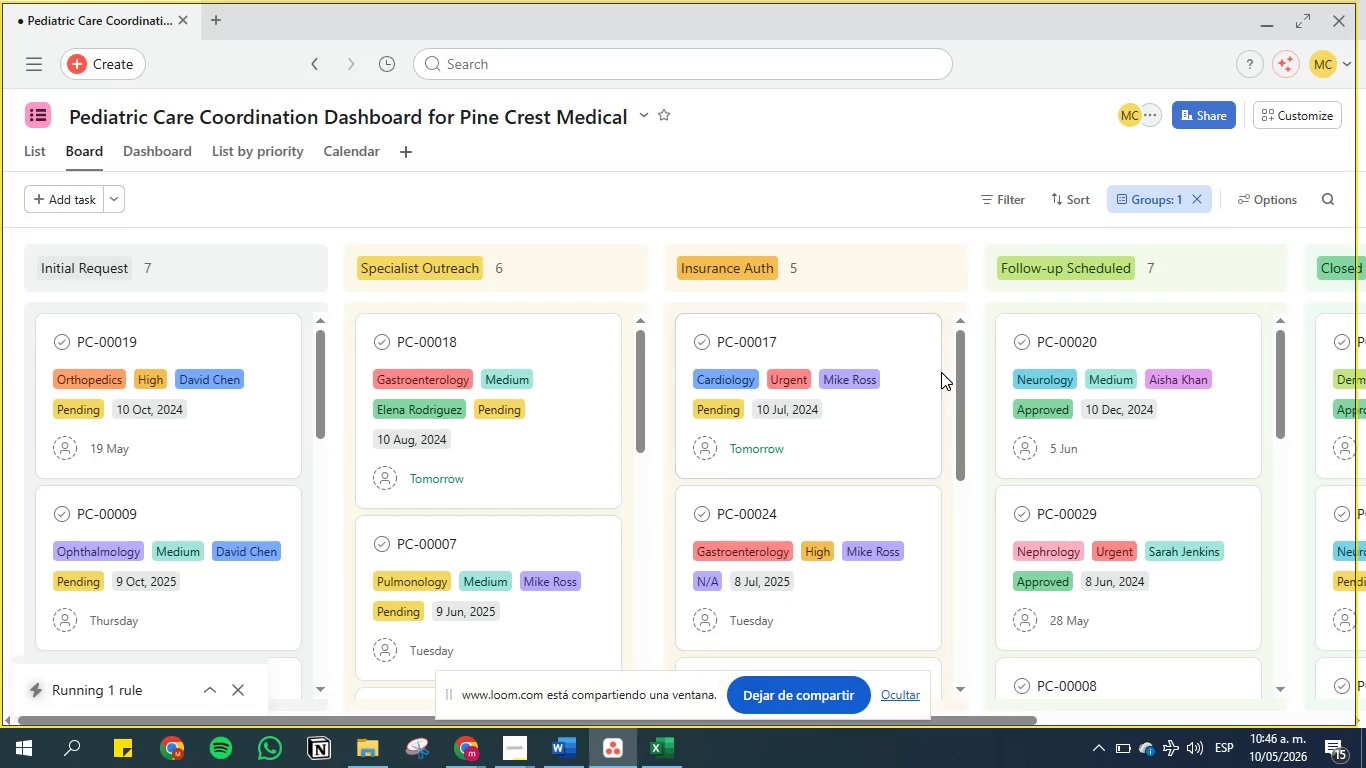 
left_click([887, 415])
 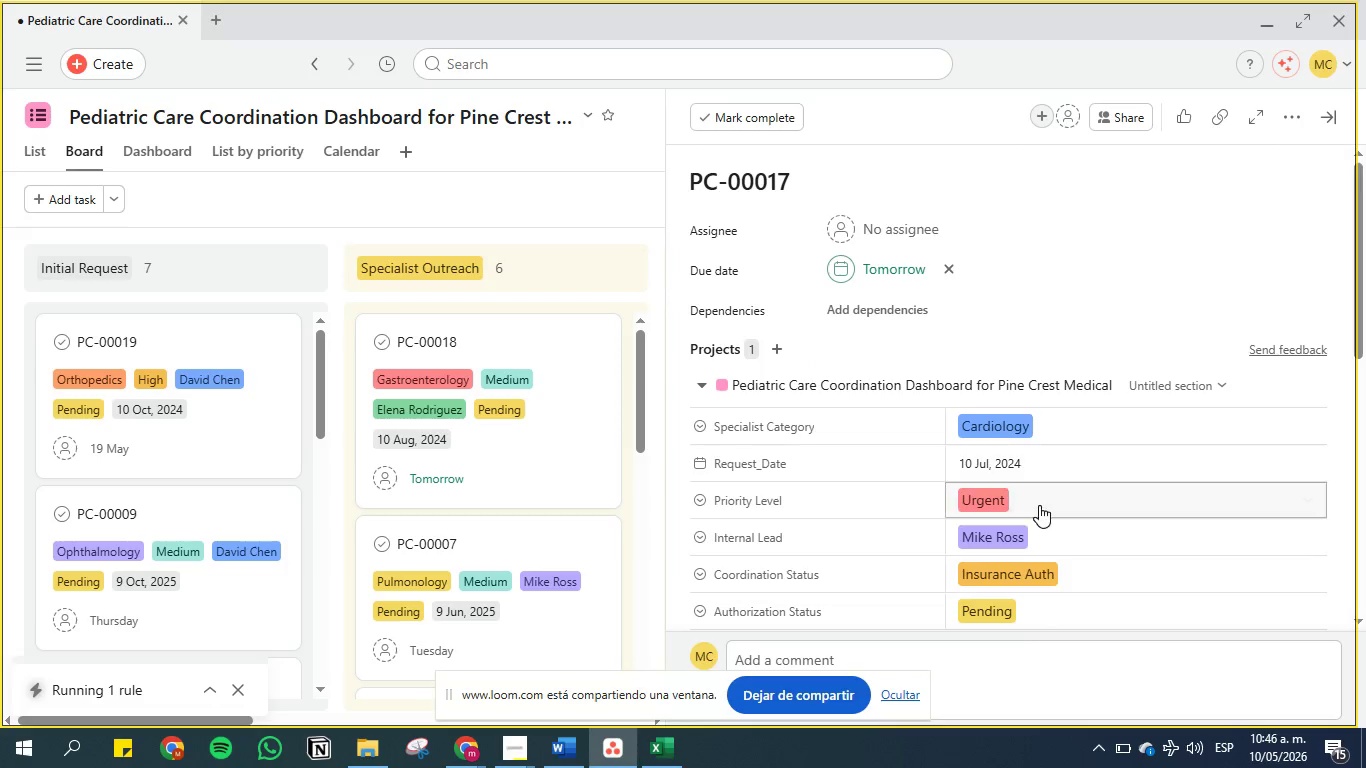 
left_click([1005, 607])
 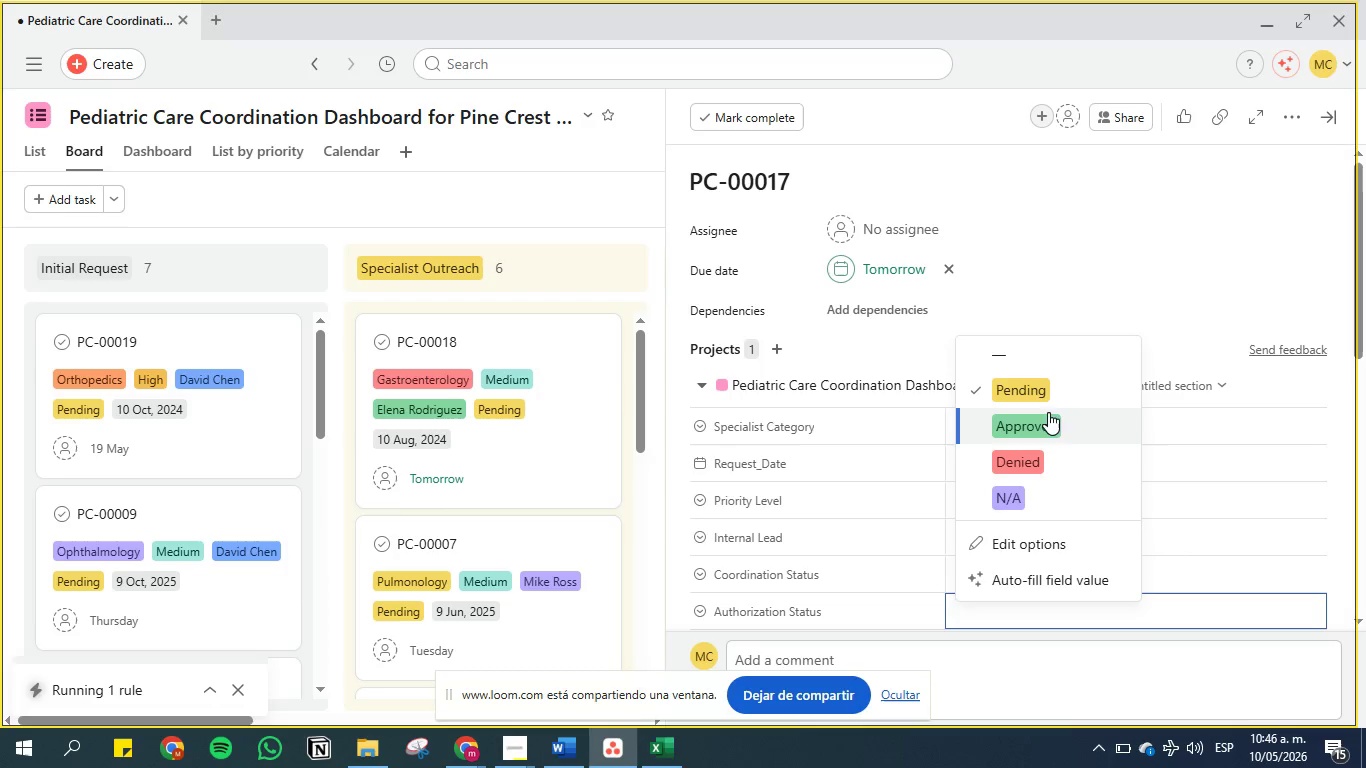 
left_click([1043, 425])
 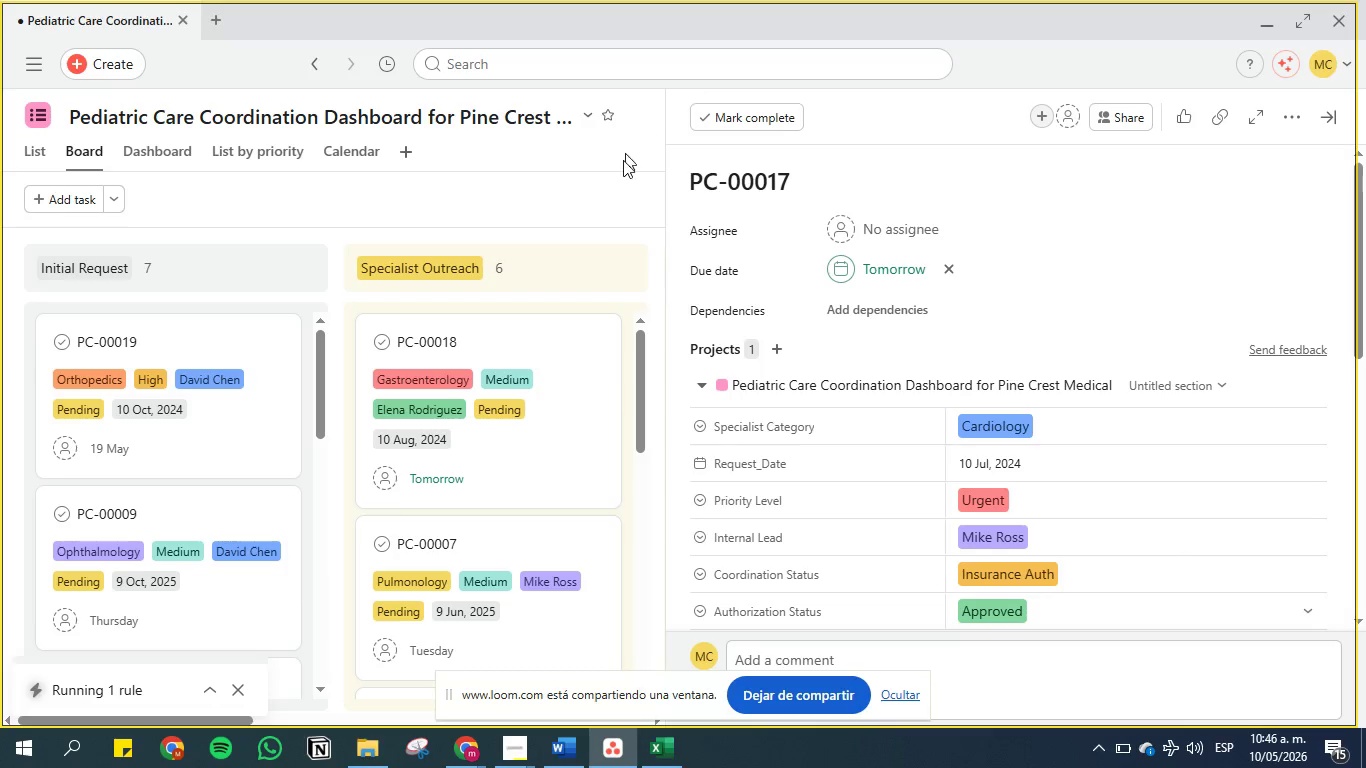 
left_click([625, 162])
 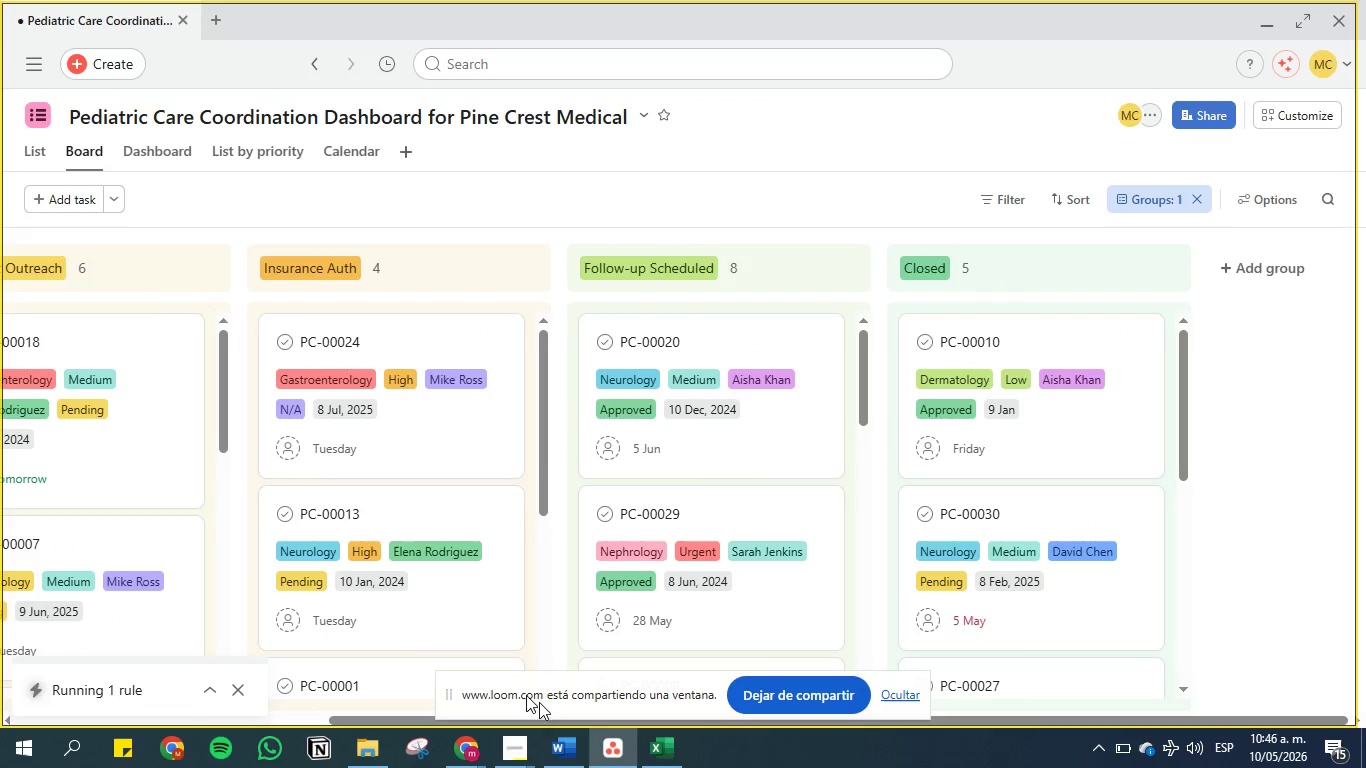 
wait(5.88)
 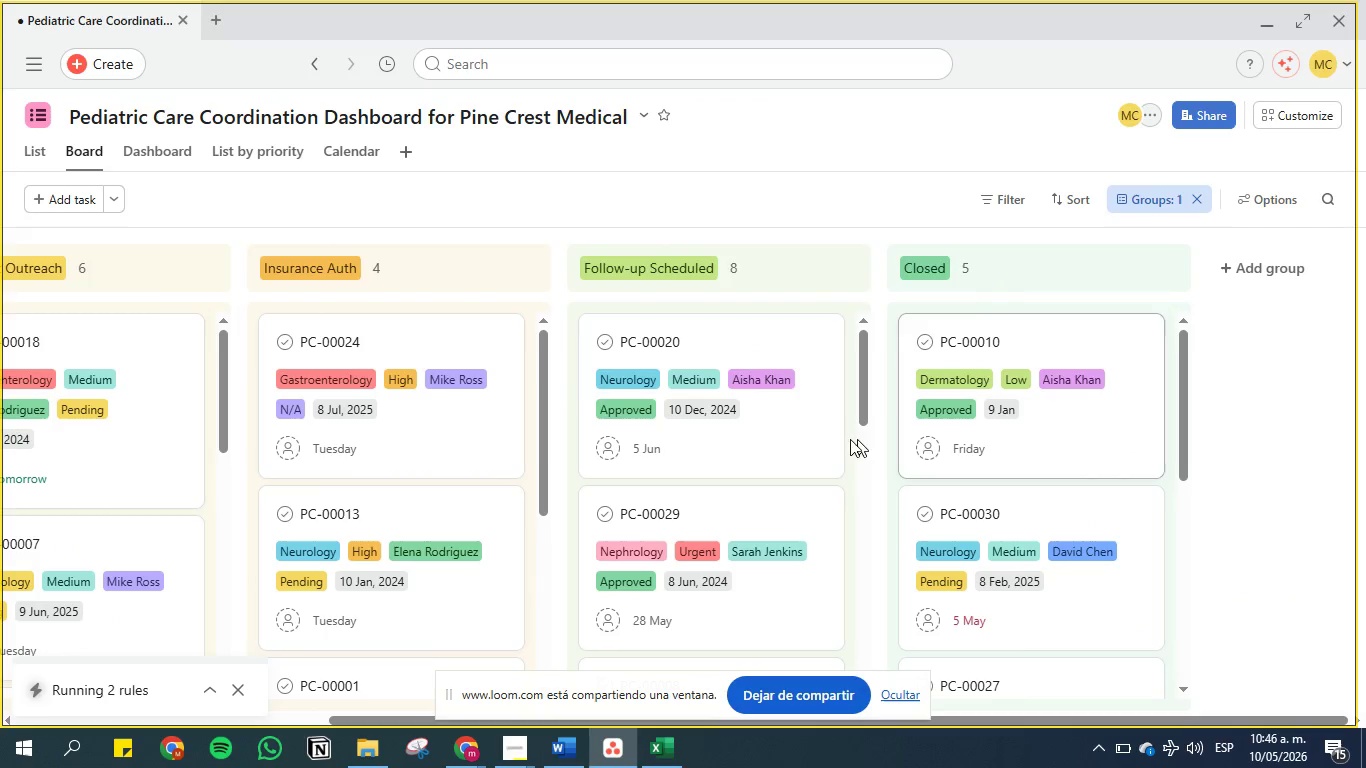 
scroll: coordinate [687, 363], scroll_direction: up, amount: 12.0
 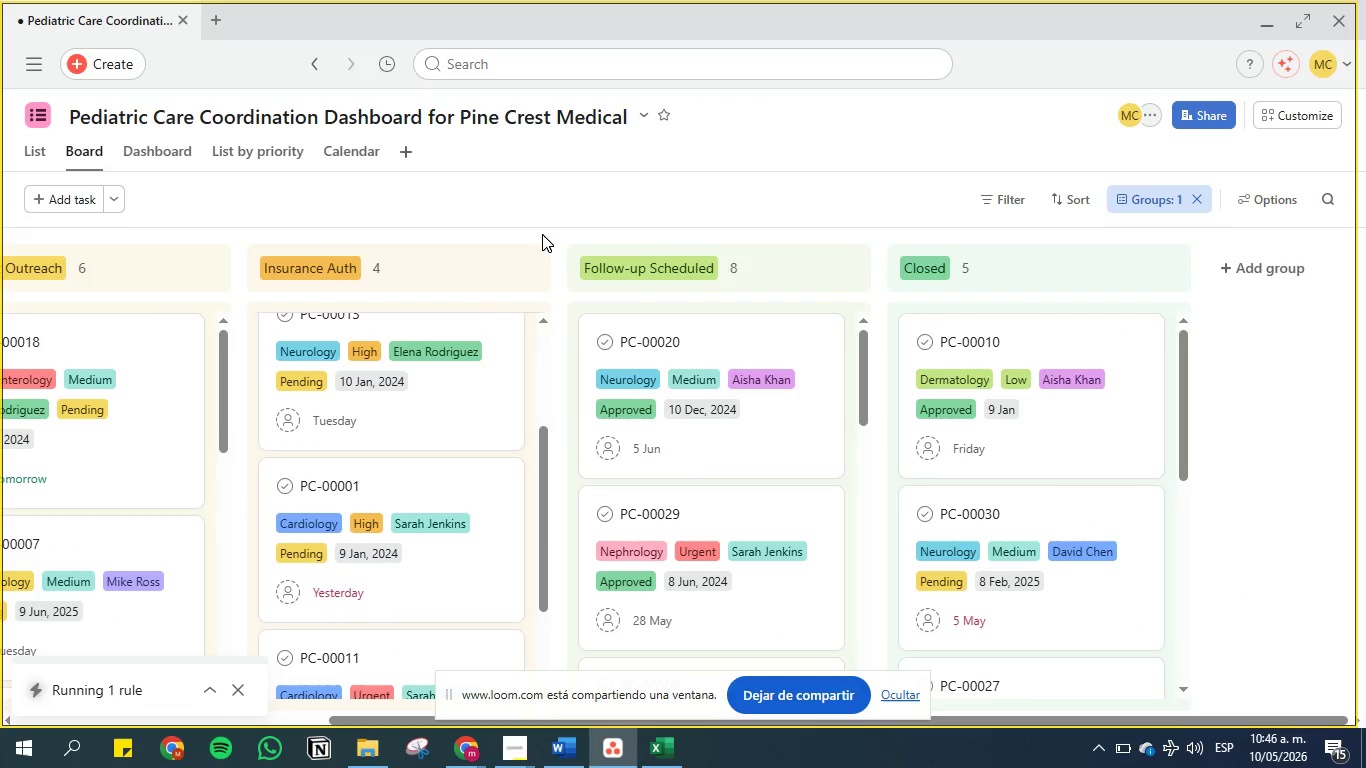 
left_click([542, 180])
 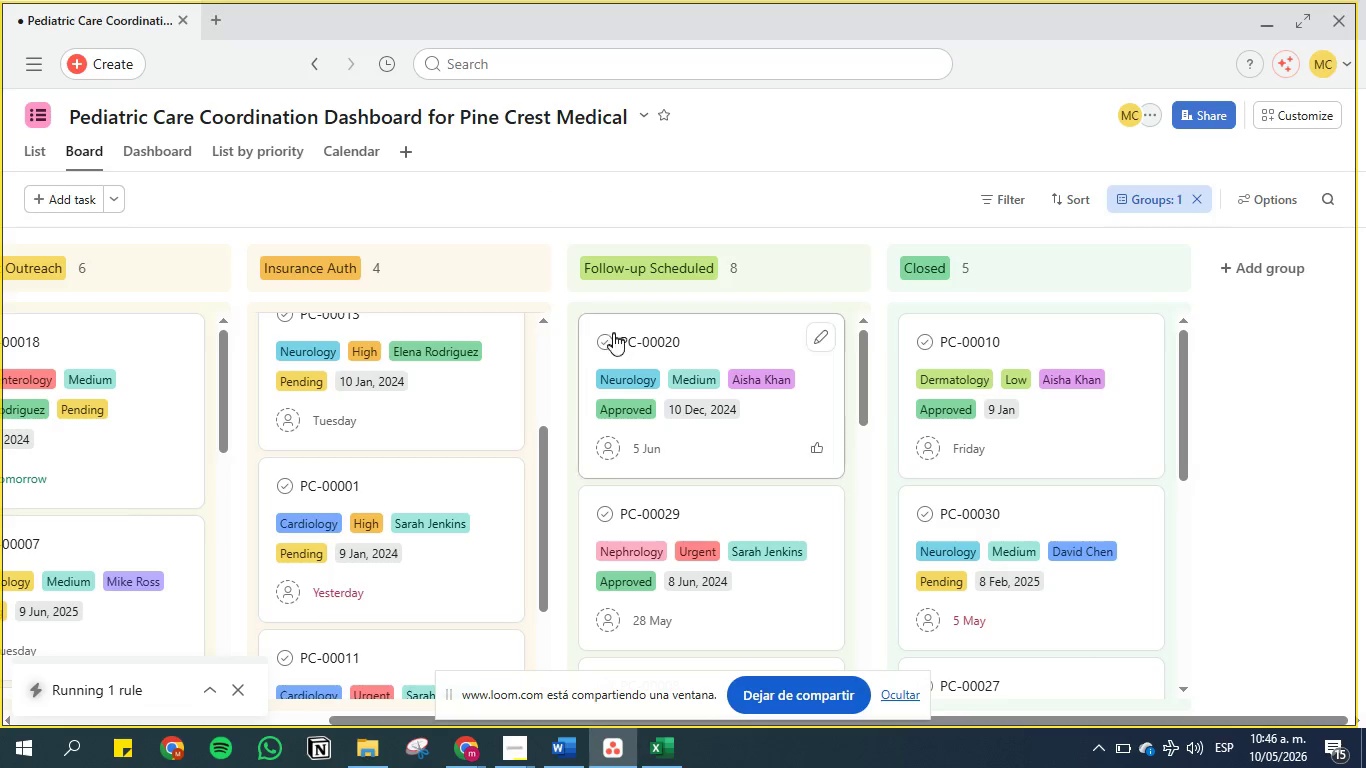 
scroll: coordinate [133, 173], scroll_direction: up, amount: 11.0
 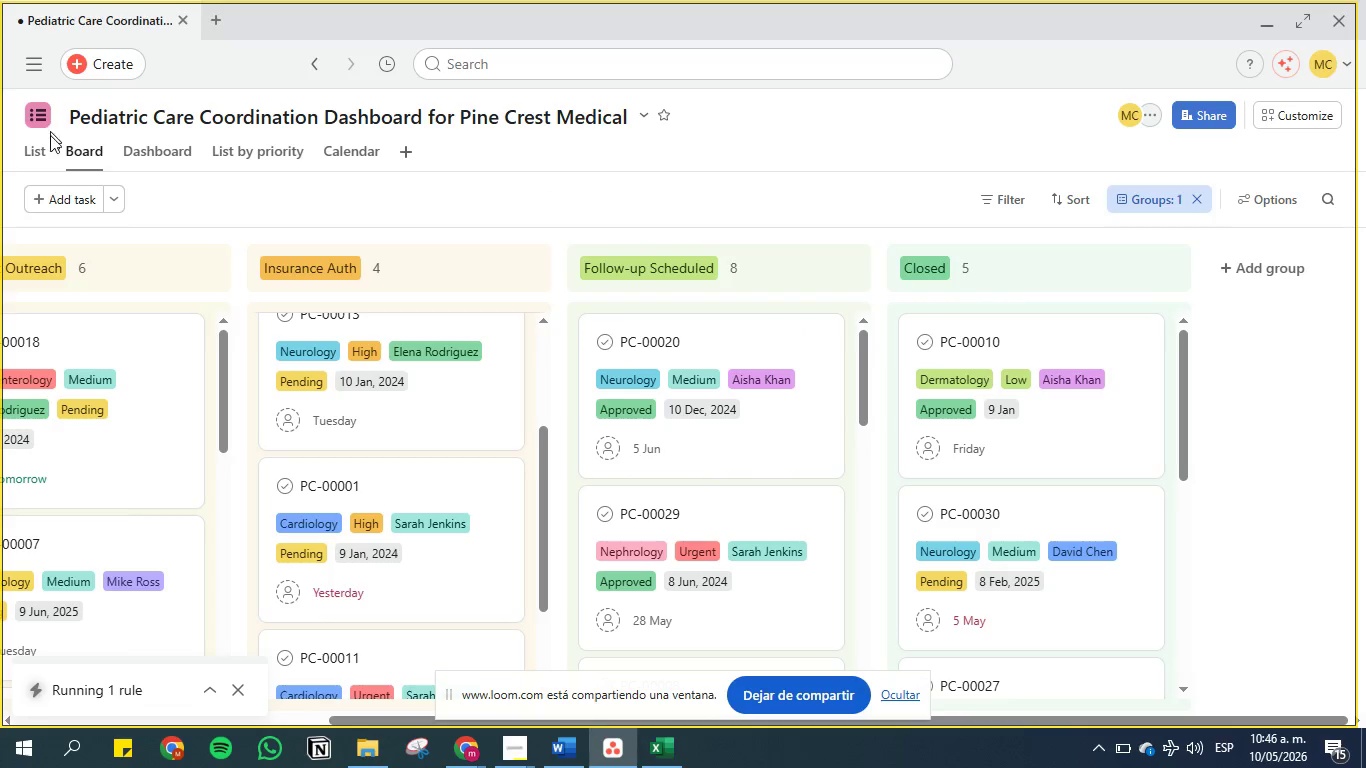 
left_click([34, 155])
 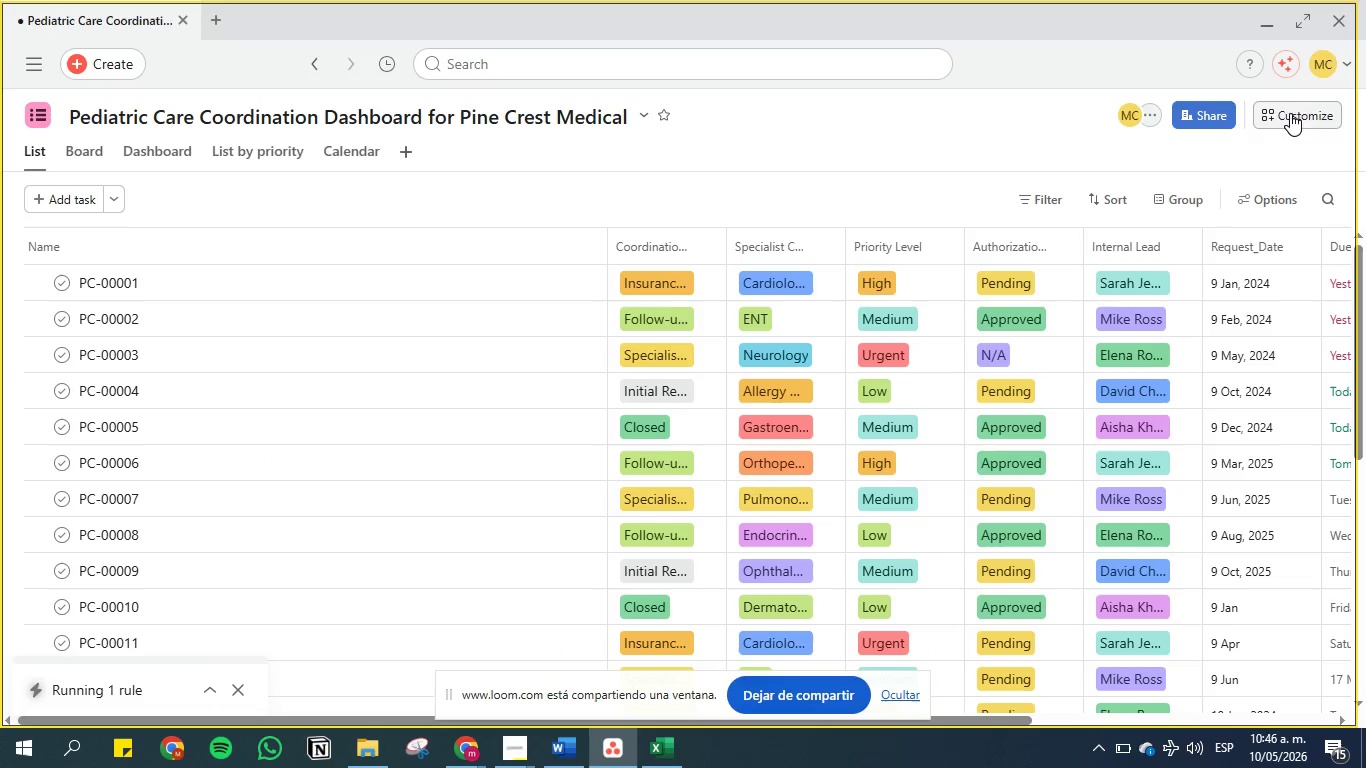 
left_click([485, 759])
 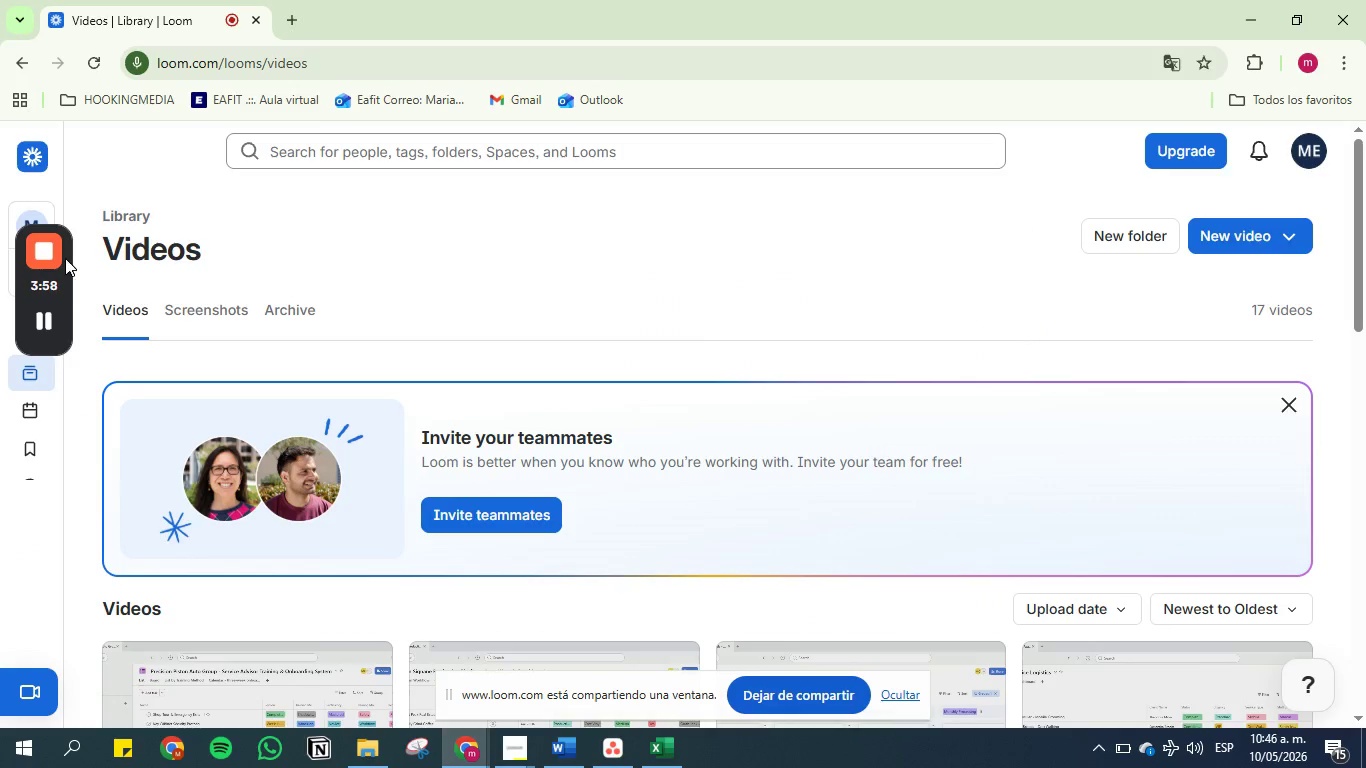 
double_click([45, 252])
 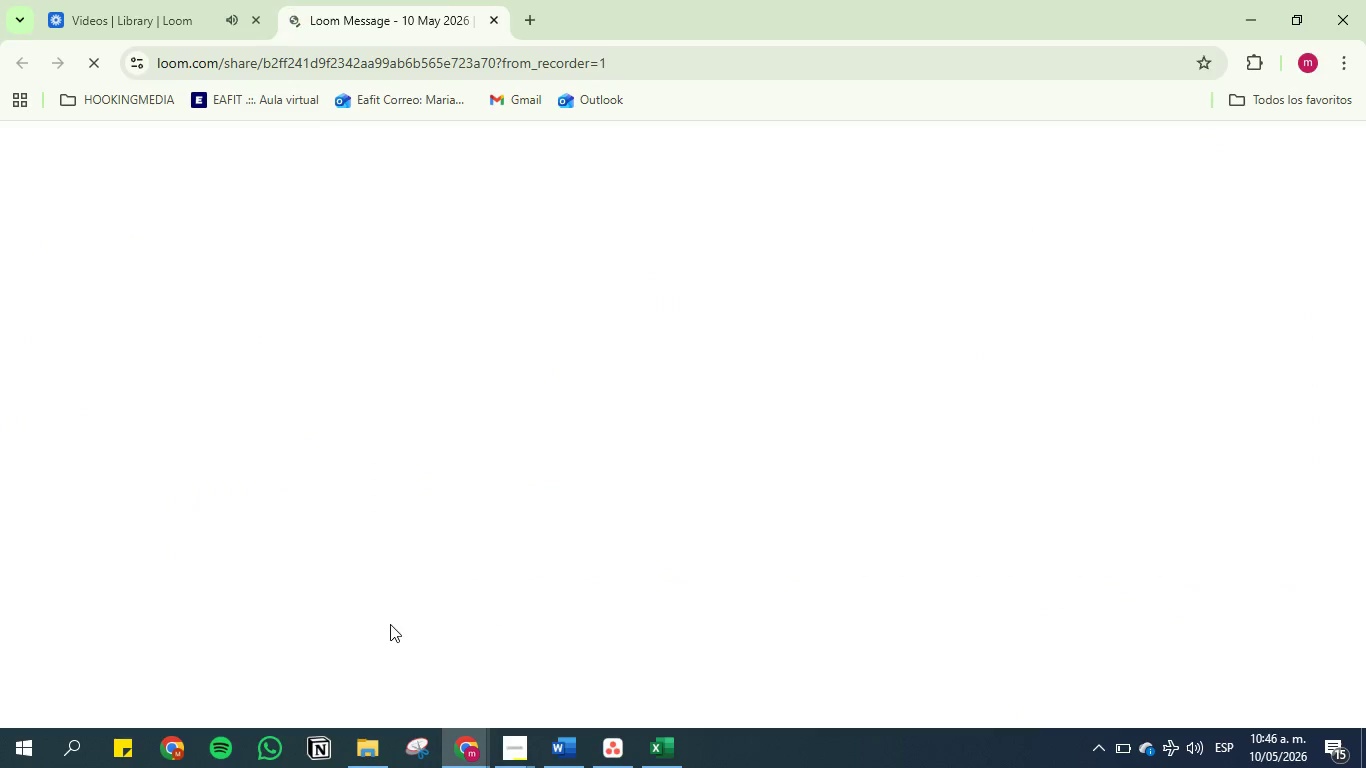 
left_click([560, 761])
 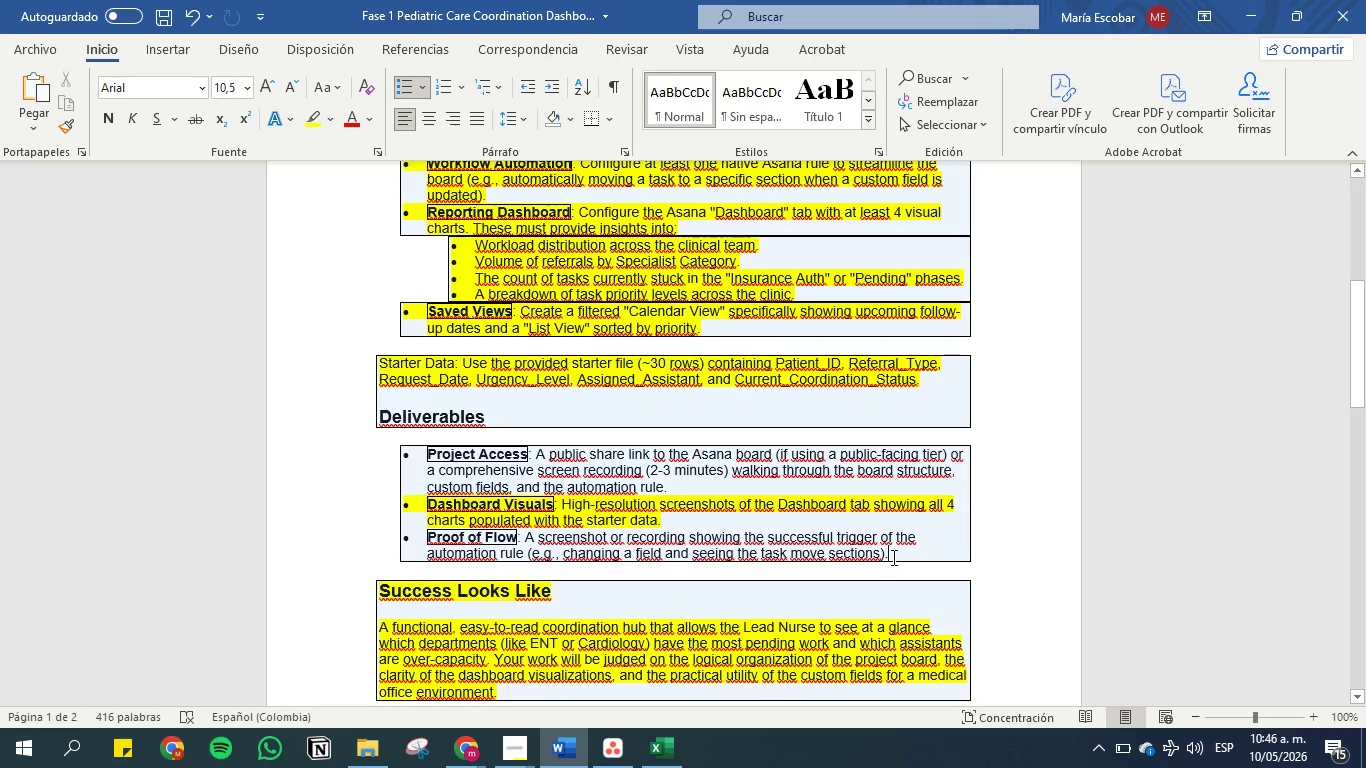 
left_click_drag(start_coordinate=[897, 557], to_coordinate=[394, 534])
 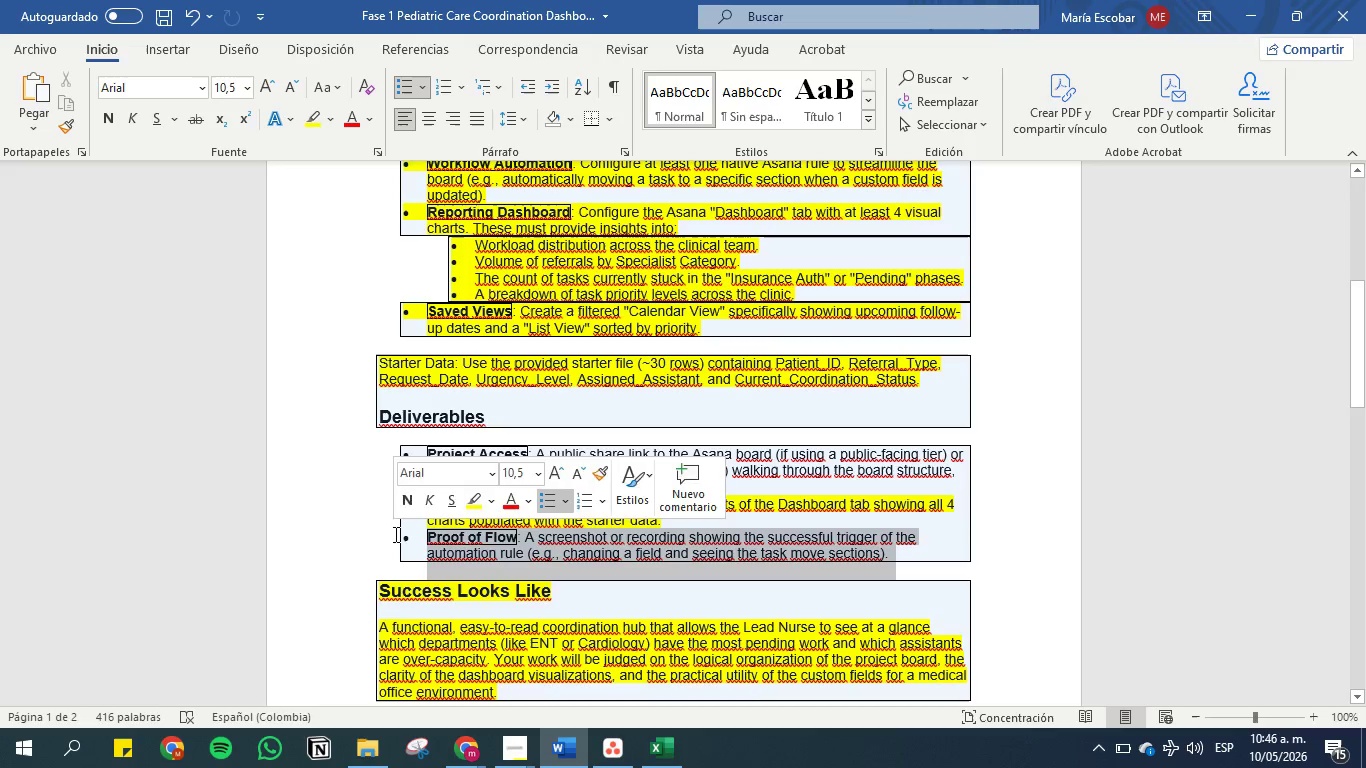 
key(Control+C)
 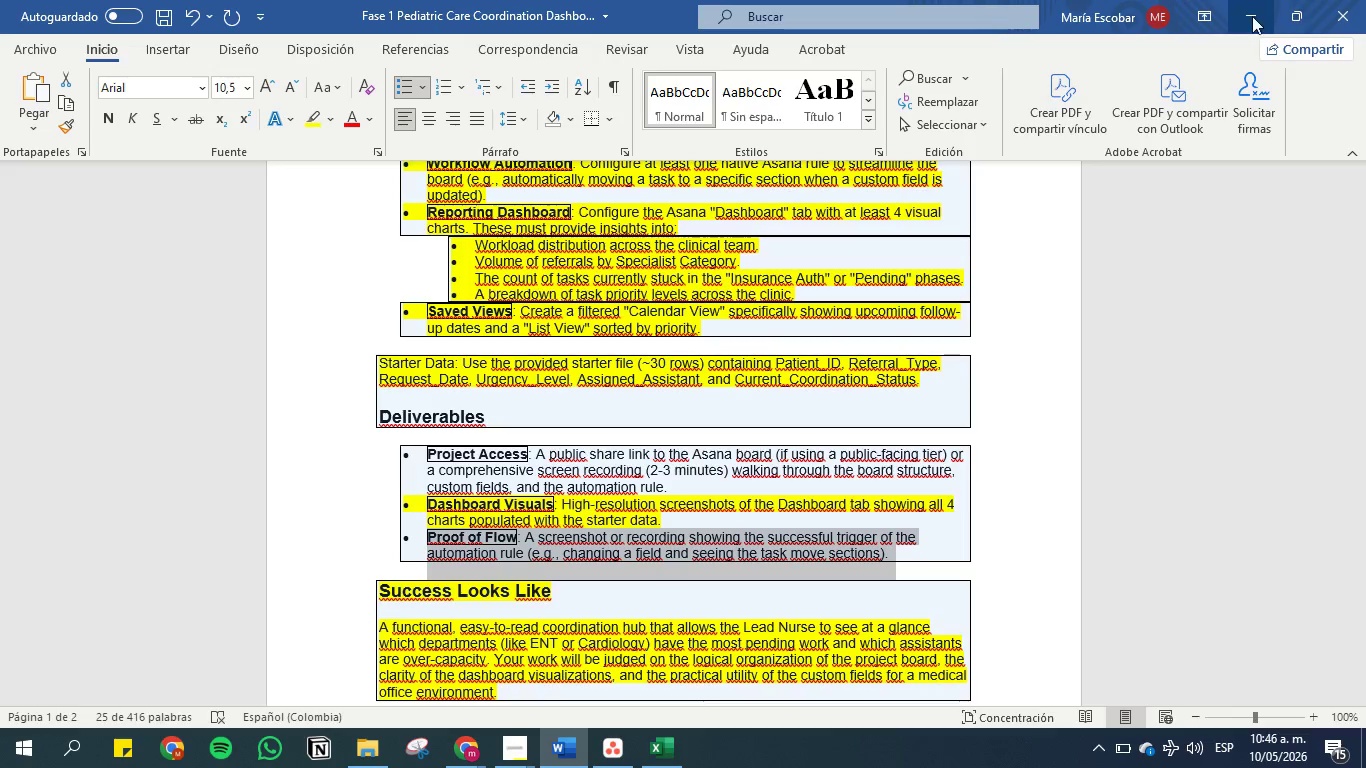 
left_click([1254, 17])
 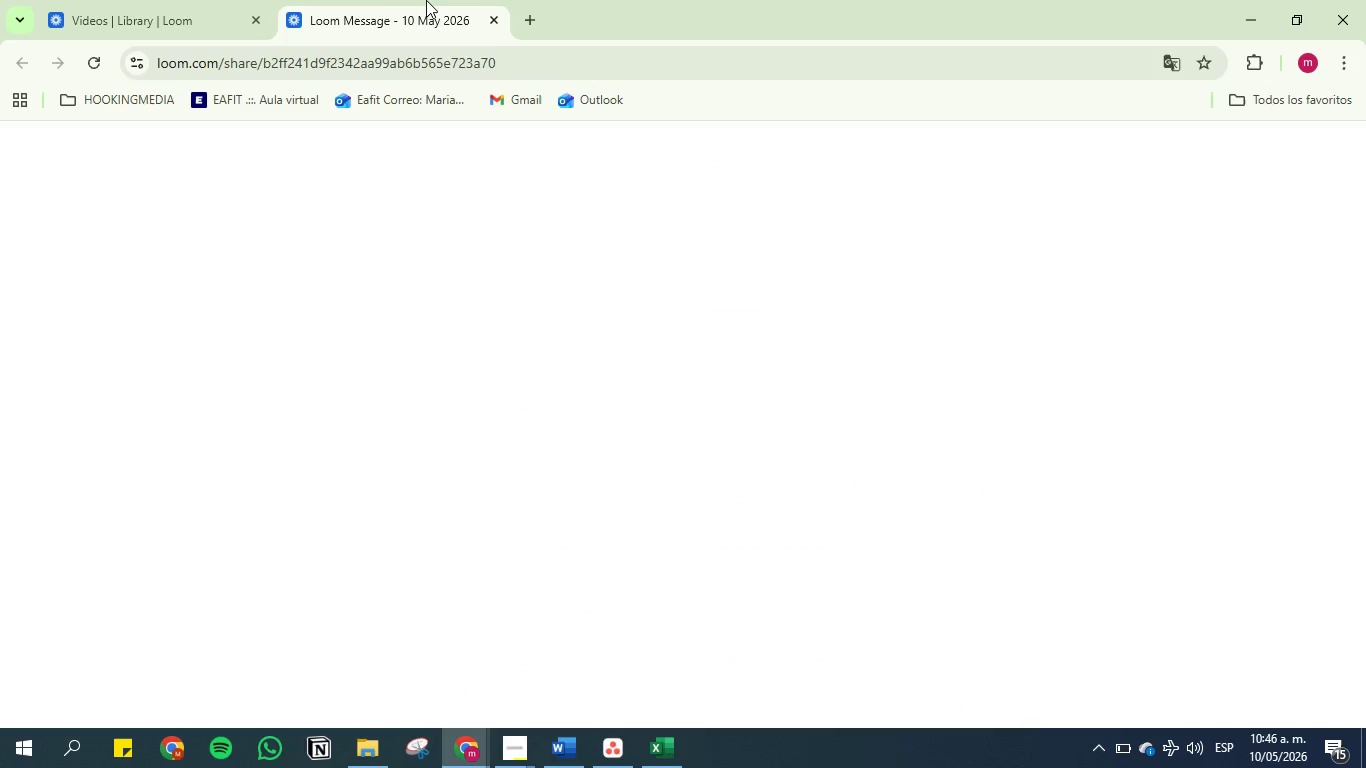 
mouse_move([209, 21])
 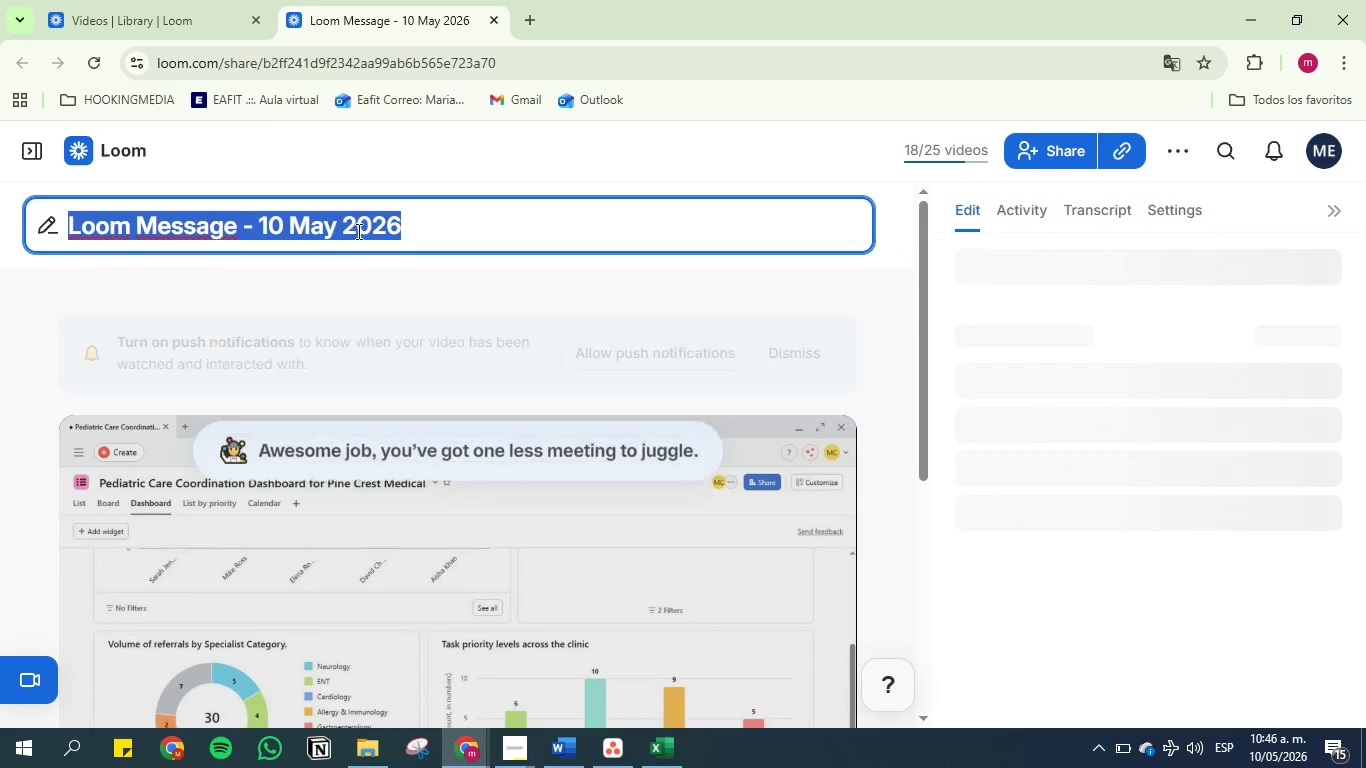 
key(Backspace)
 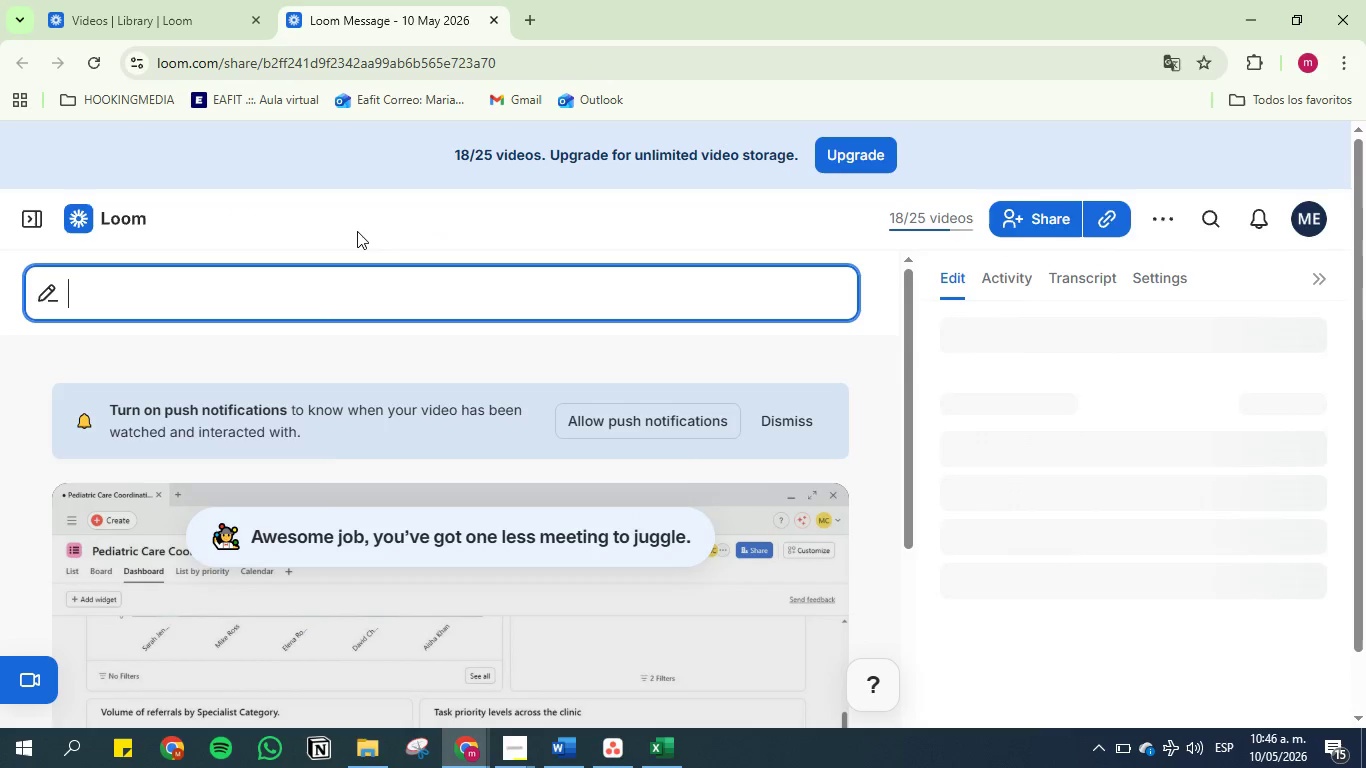 
key(Control+V)
 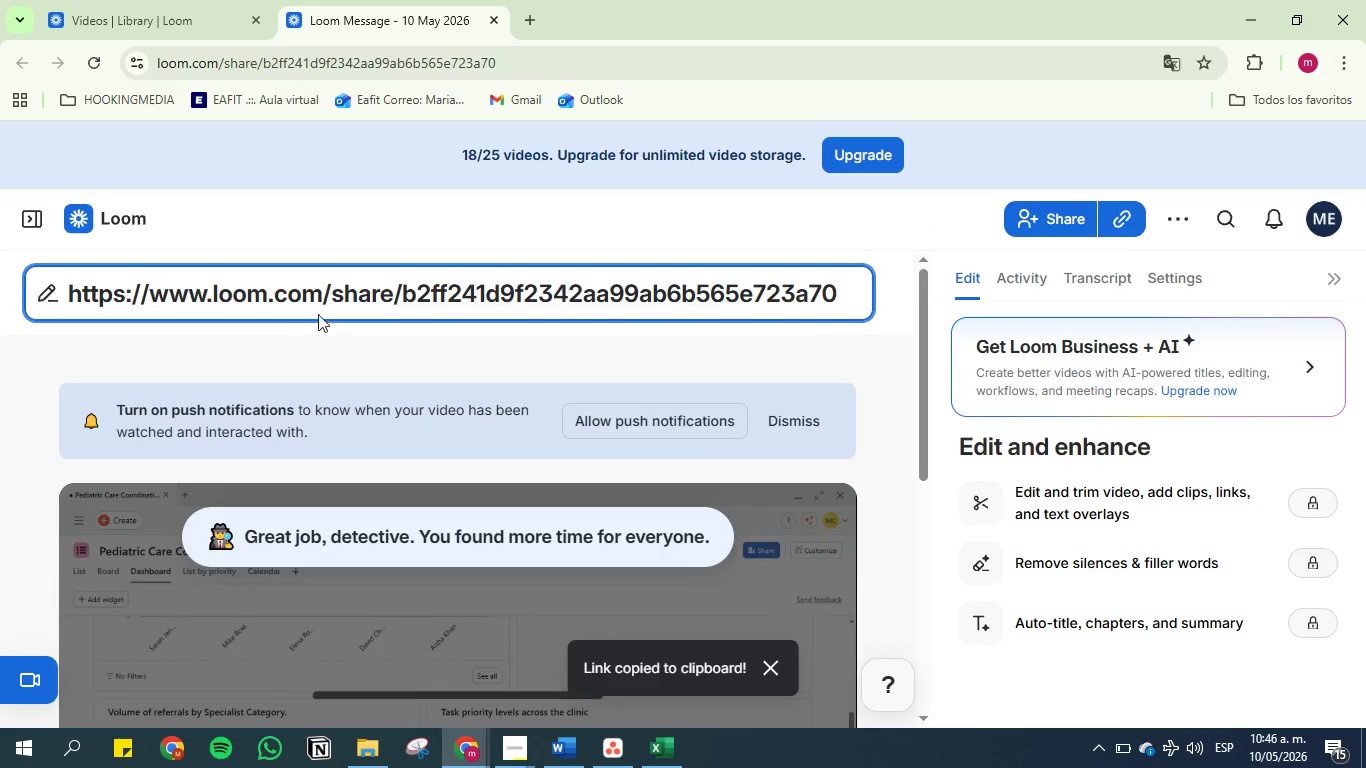 
double_click([321, 305])
 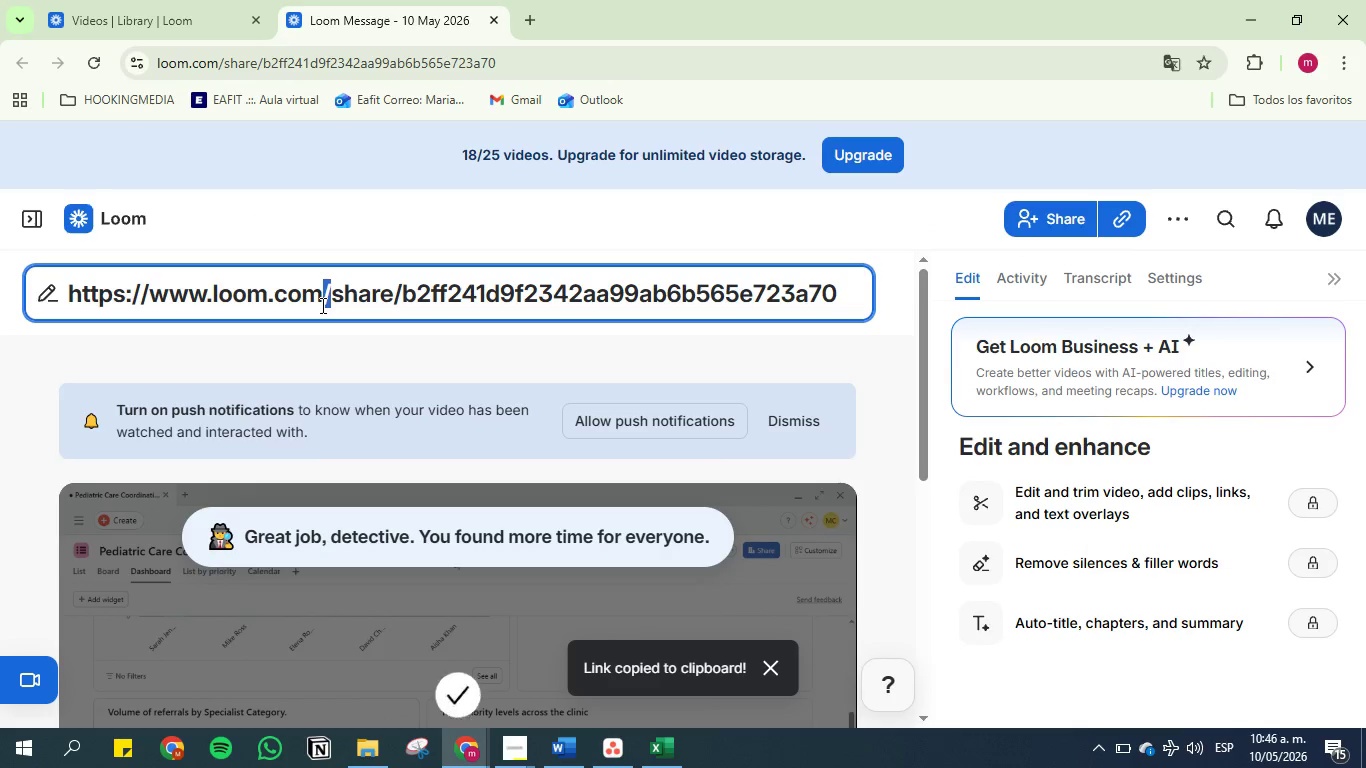 
triple_click([321, 305])
 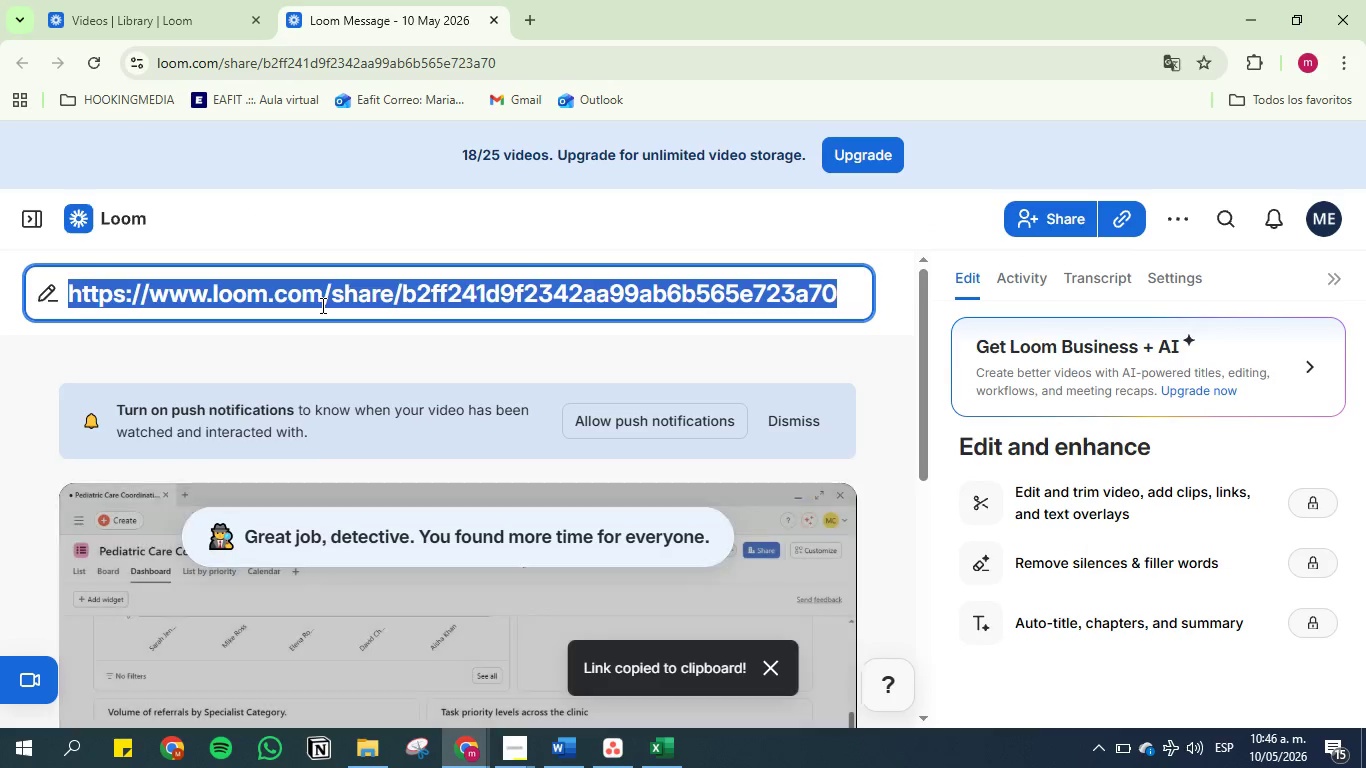 
key(Backspace)
 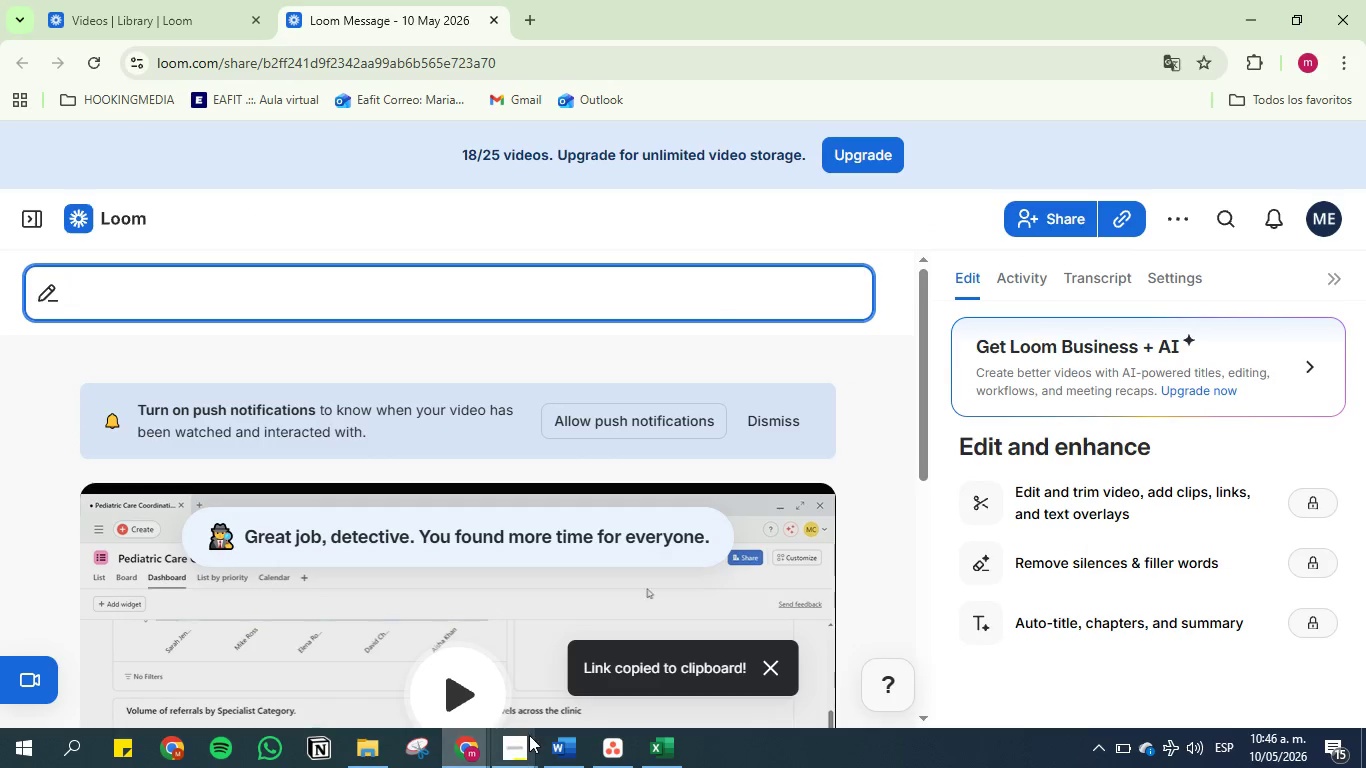 
left_click([564, 752])
 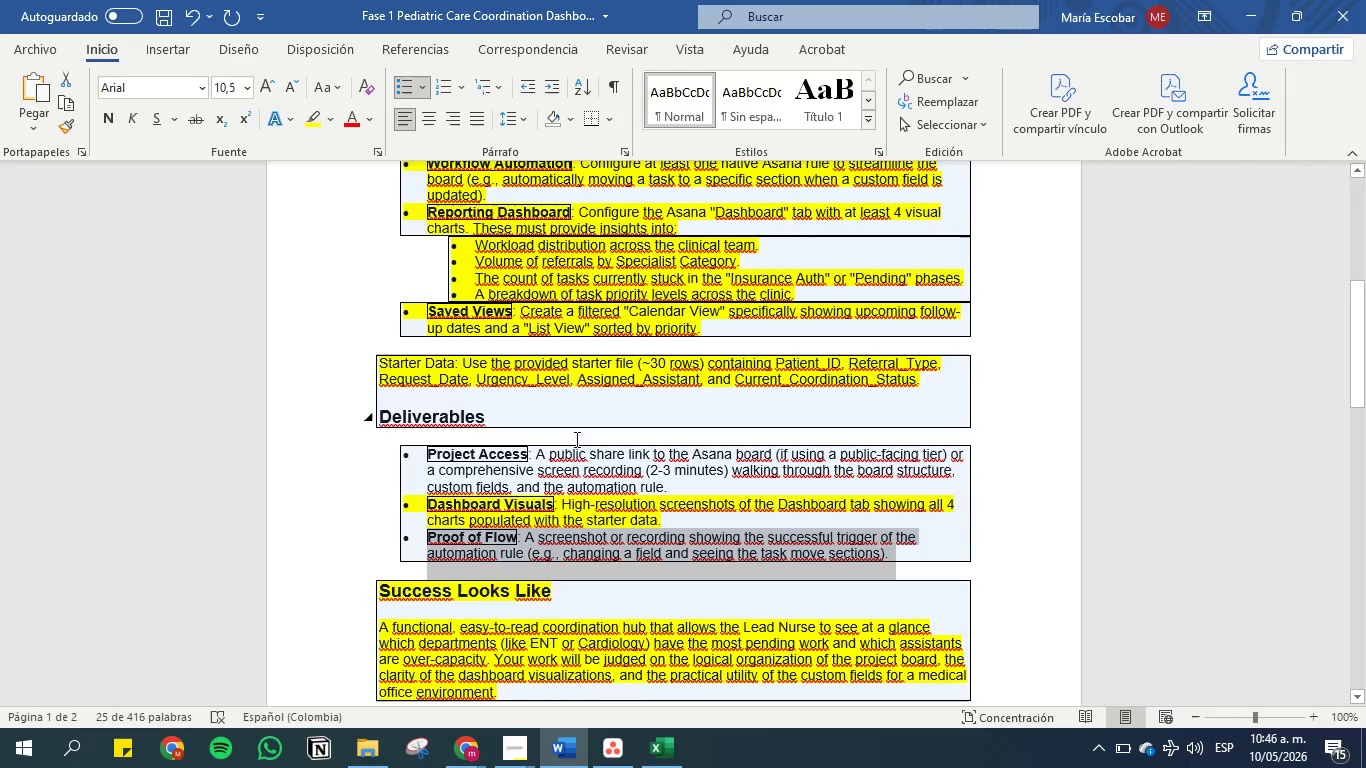 
key(Control+C)
 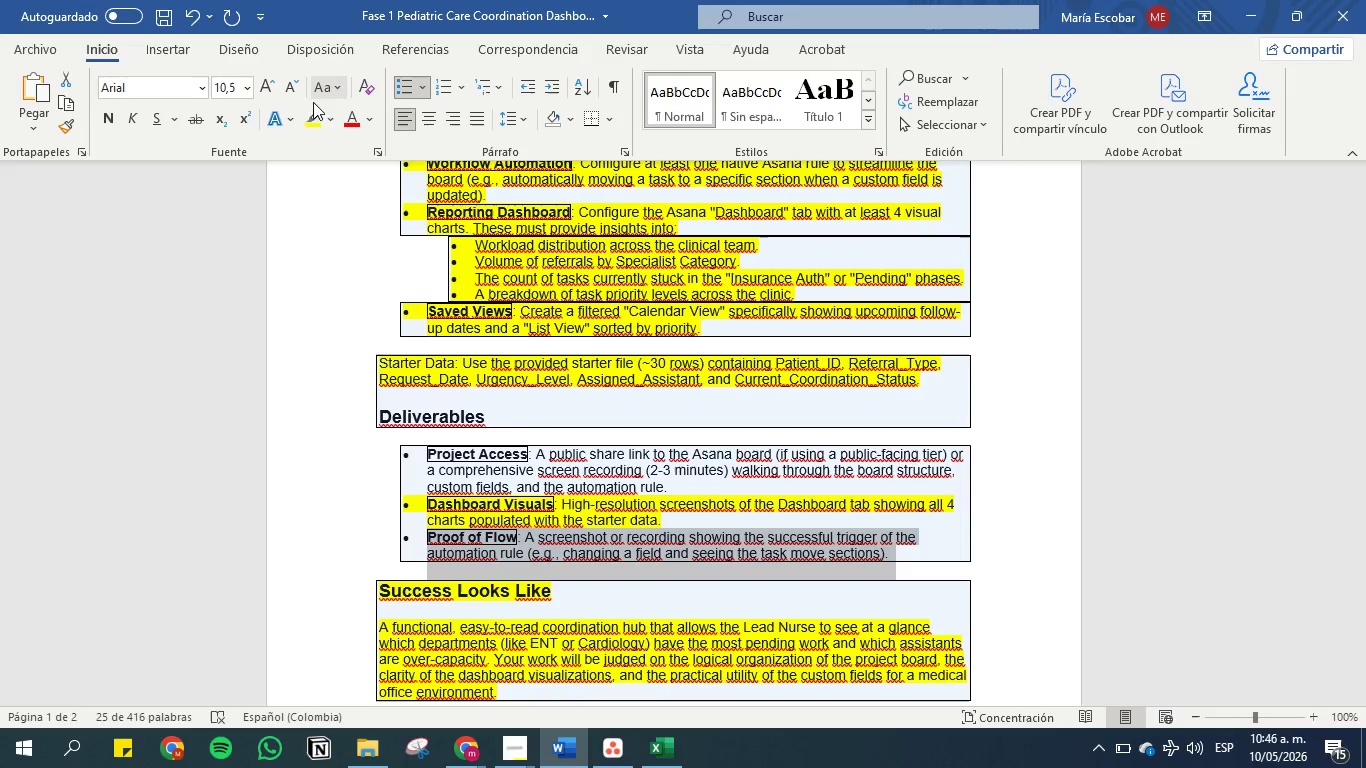 
left_click([314, 117])
 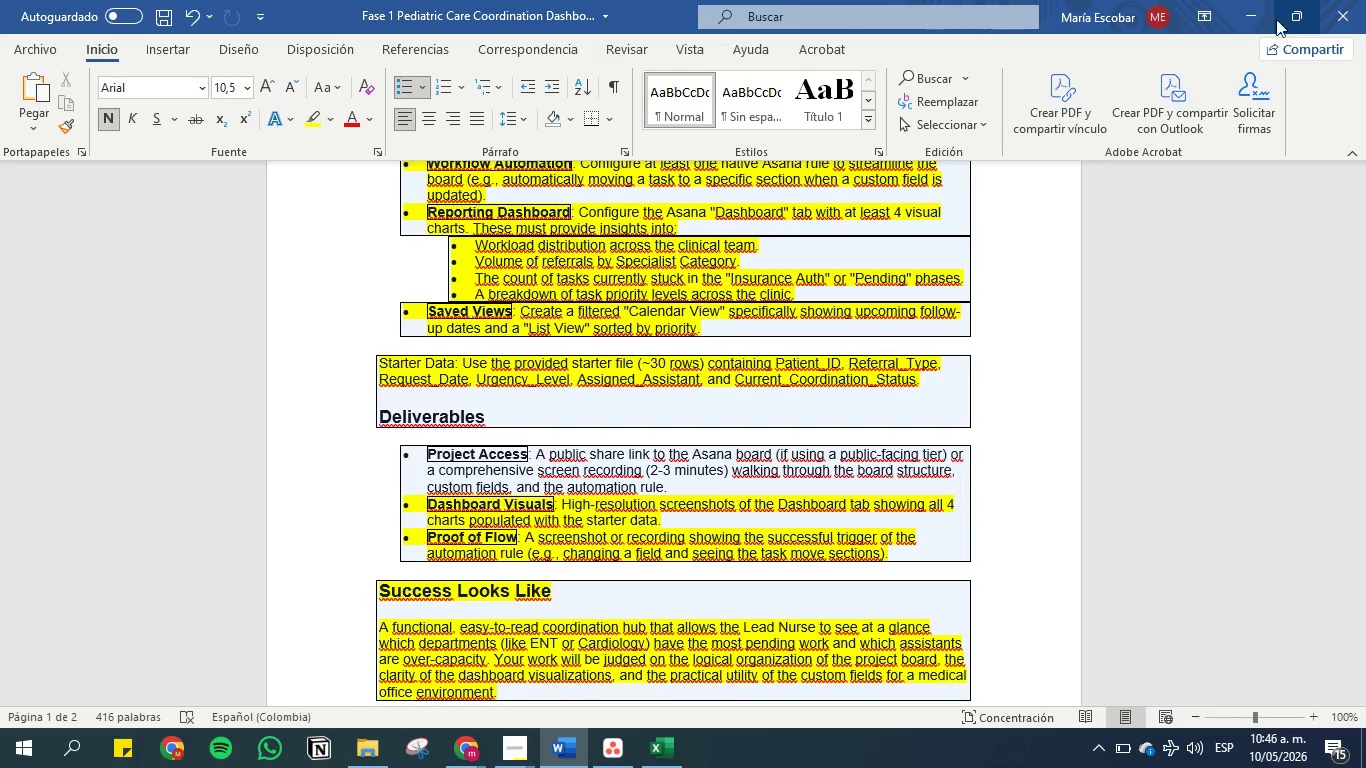 
left_click([1251, 2])
 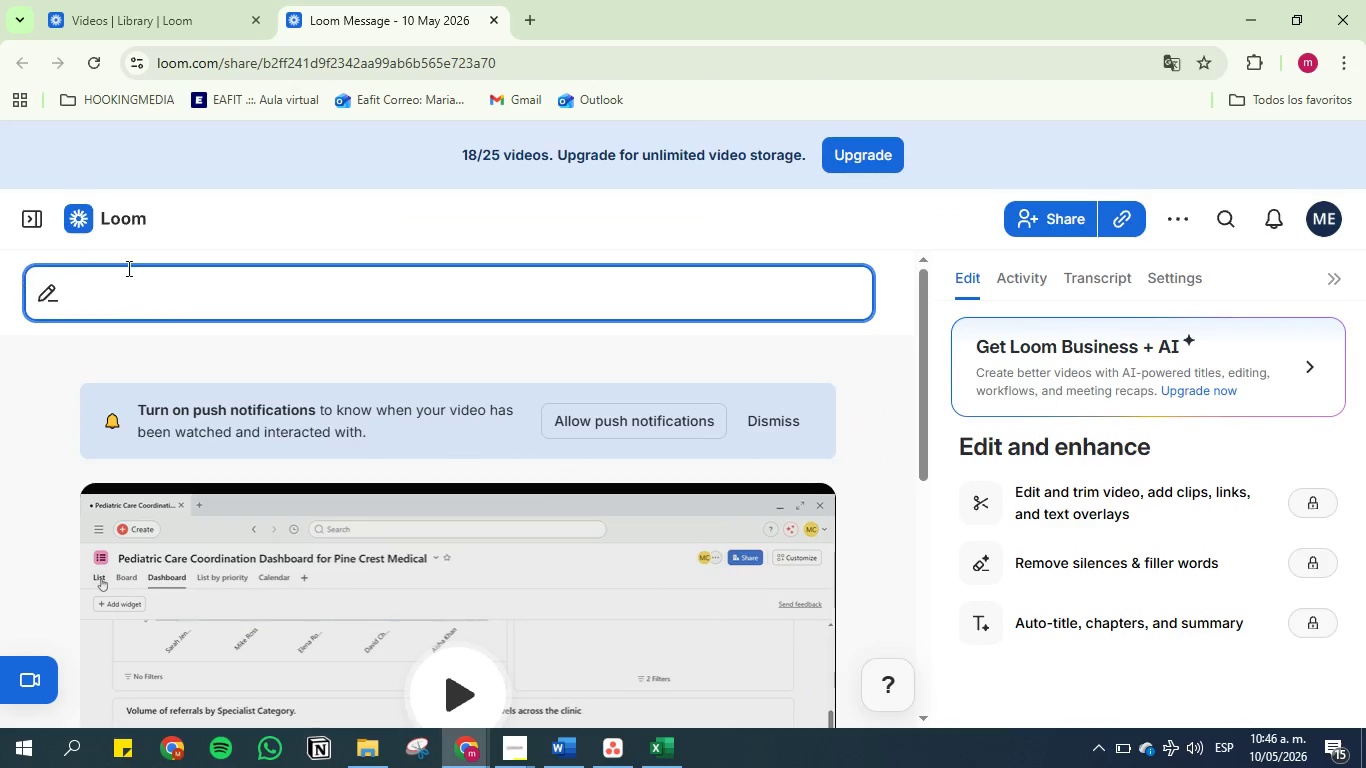 
left_click([128, 294])
 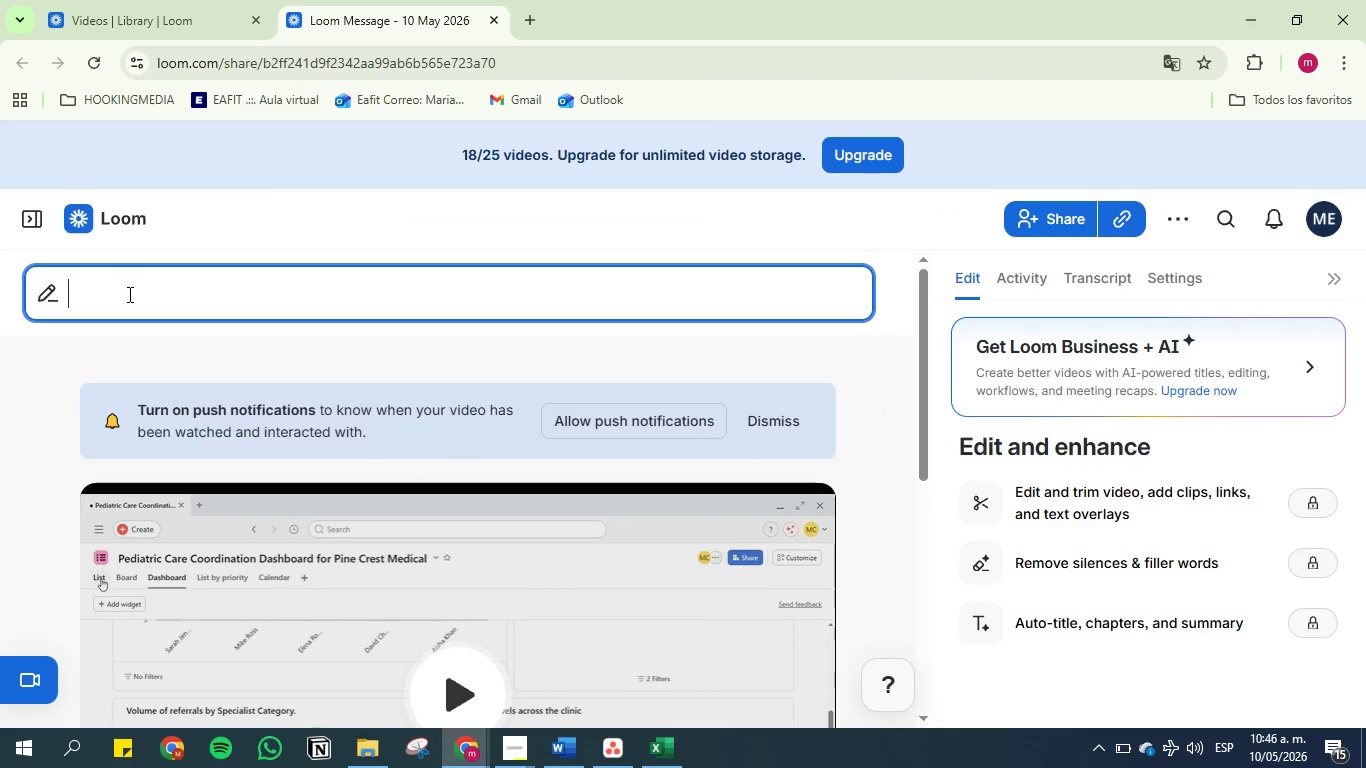 
key(Control+V)
 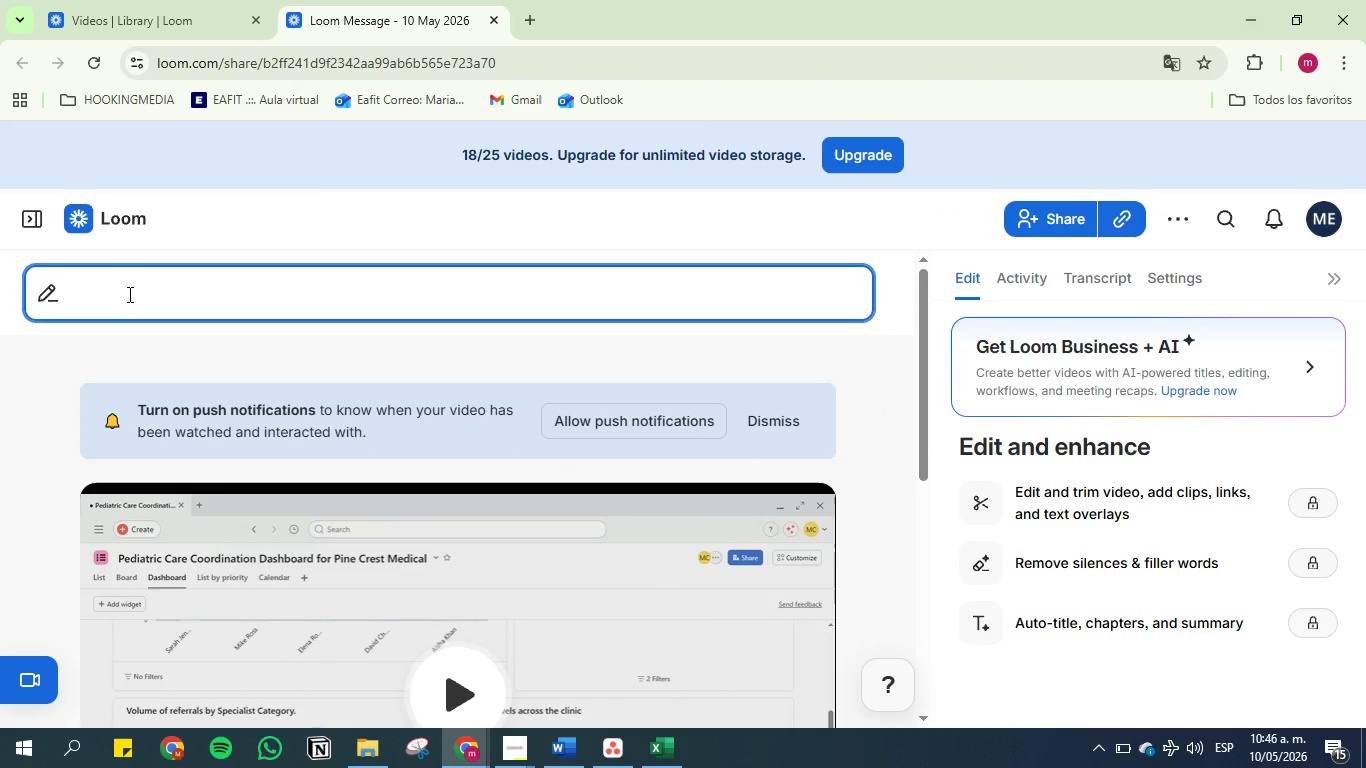 
left_click([128, 294])
 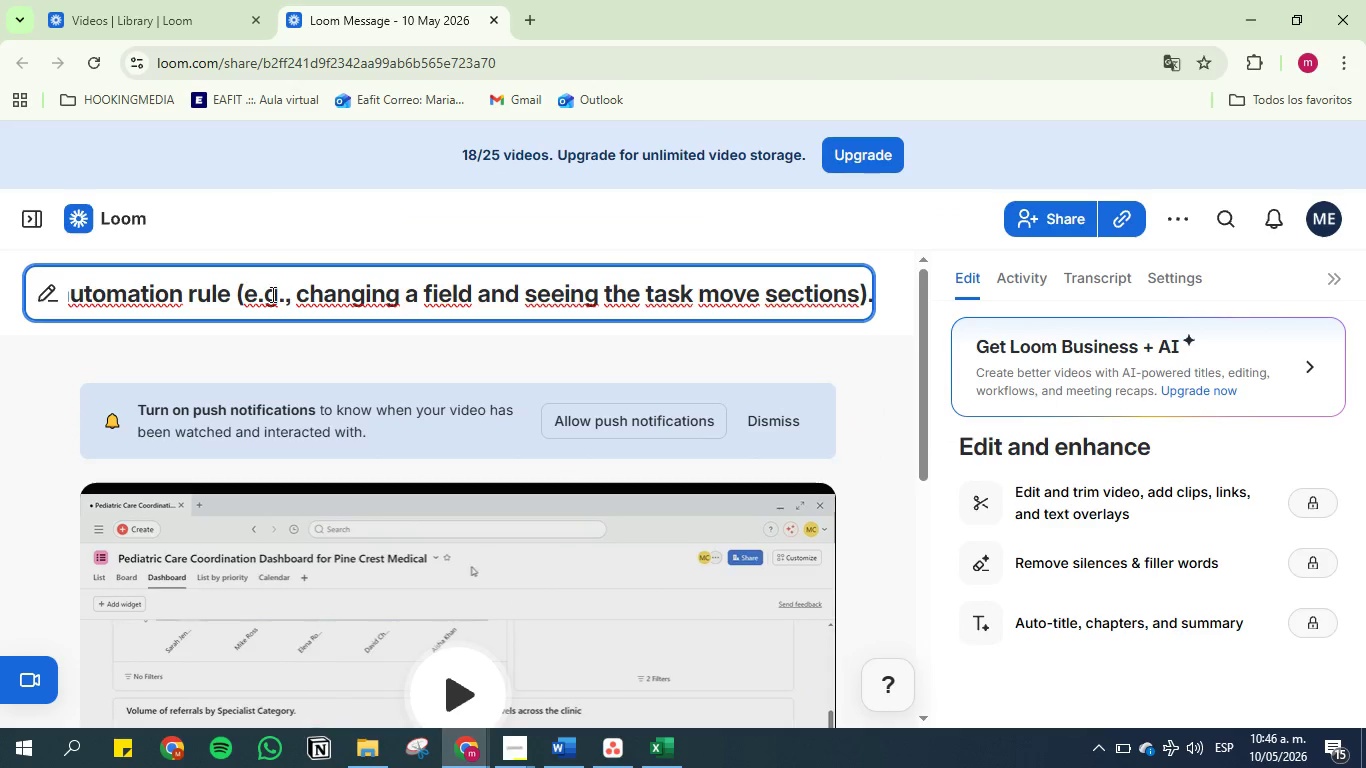 
left_click([297, 297])
 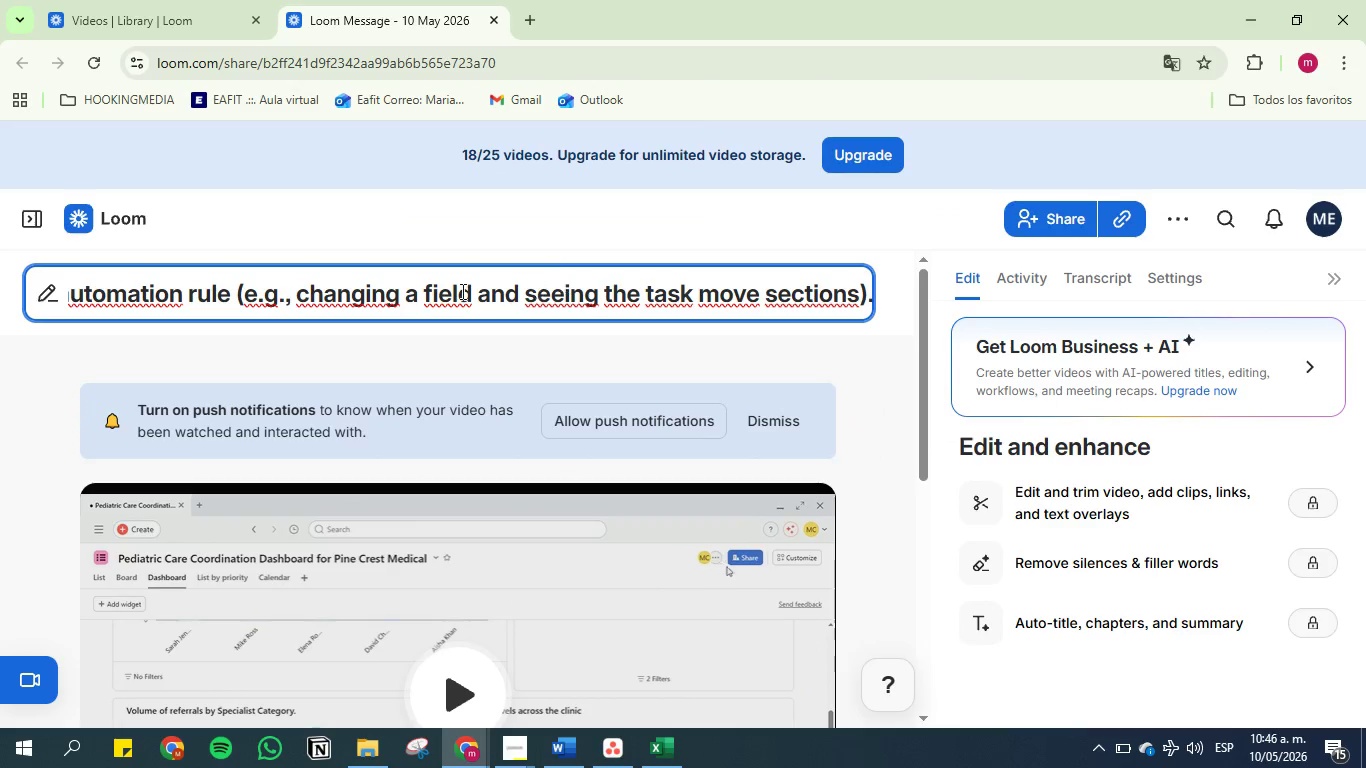 
left_click([350, 290])
 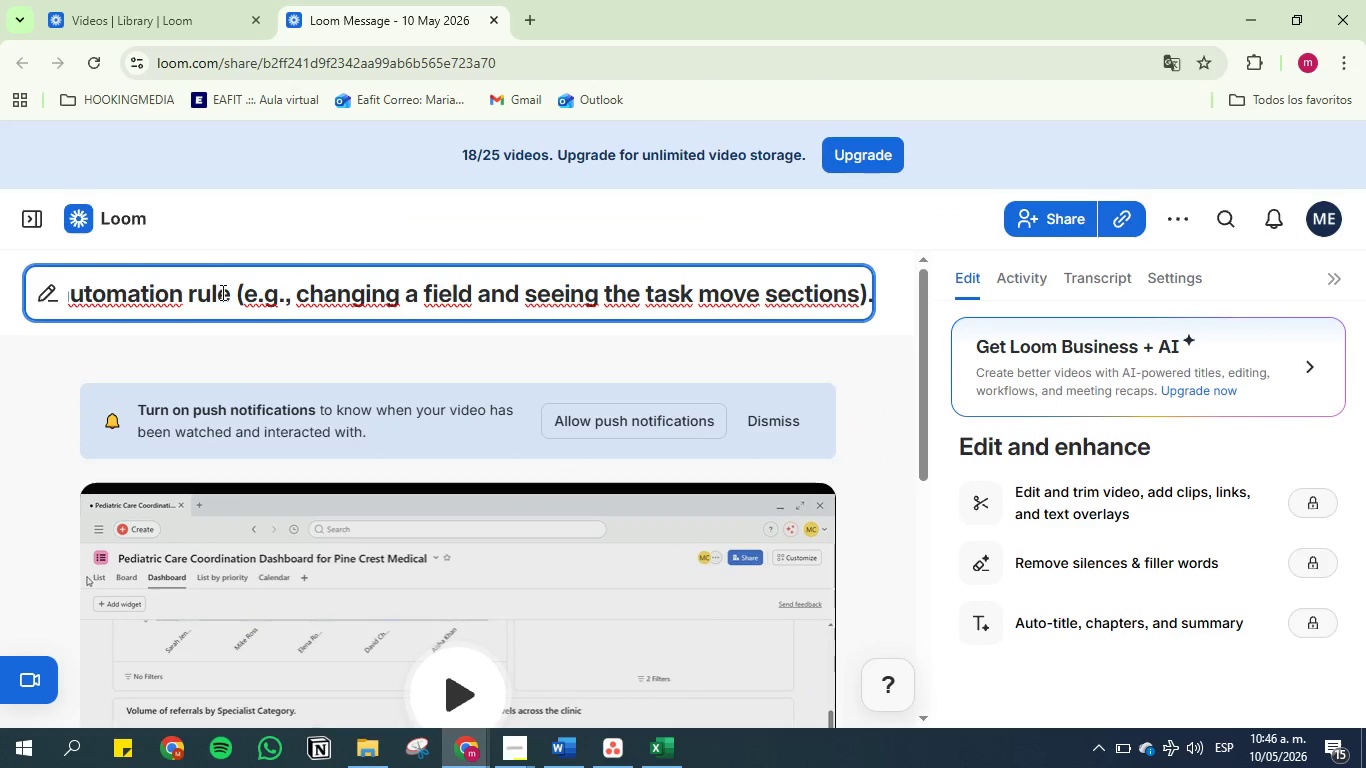 
left_click_drag(start_coordinate=[231, 296], to_coordinate=[873, 282])
 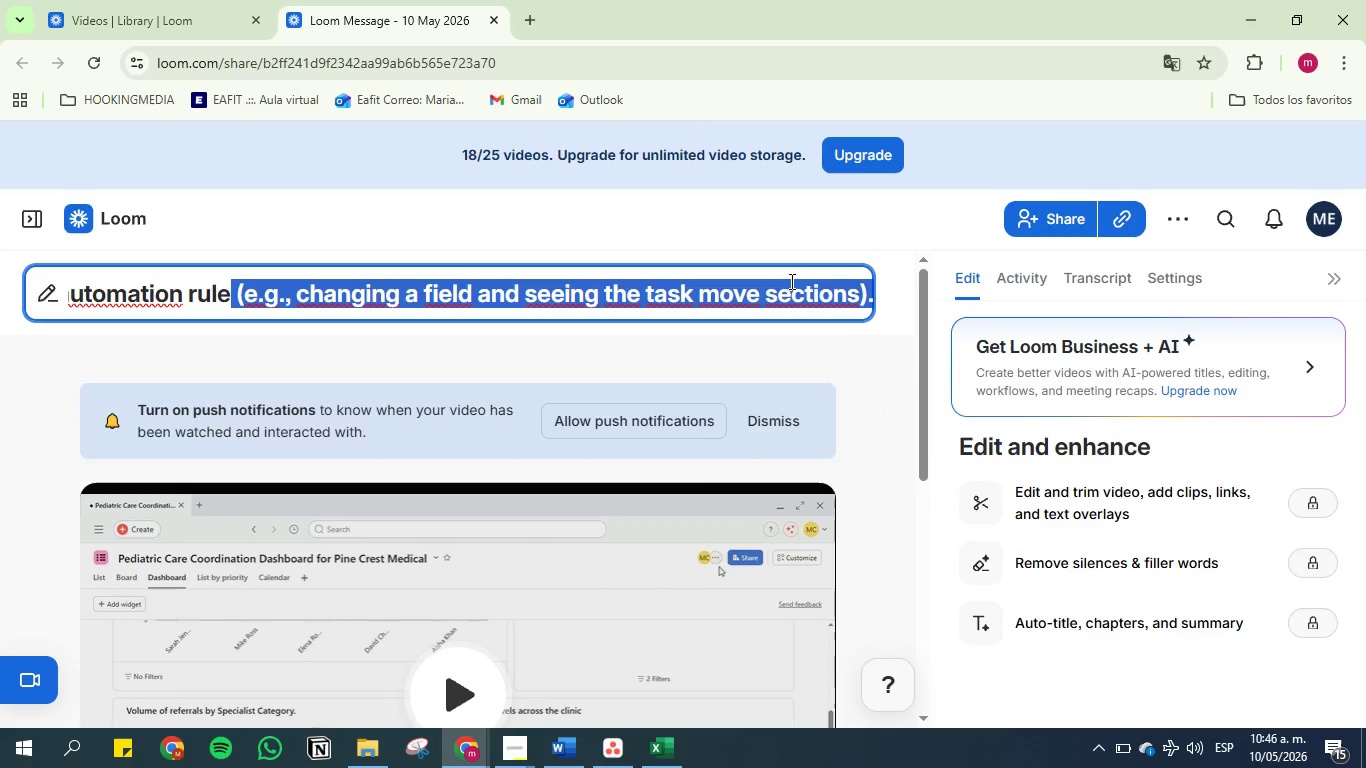 
left_click([789, 281])
 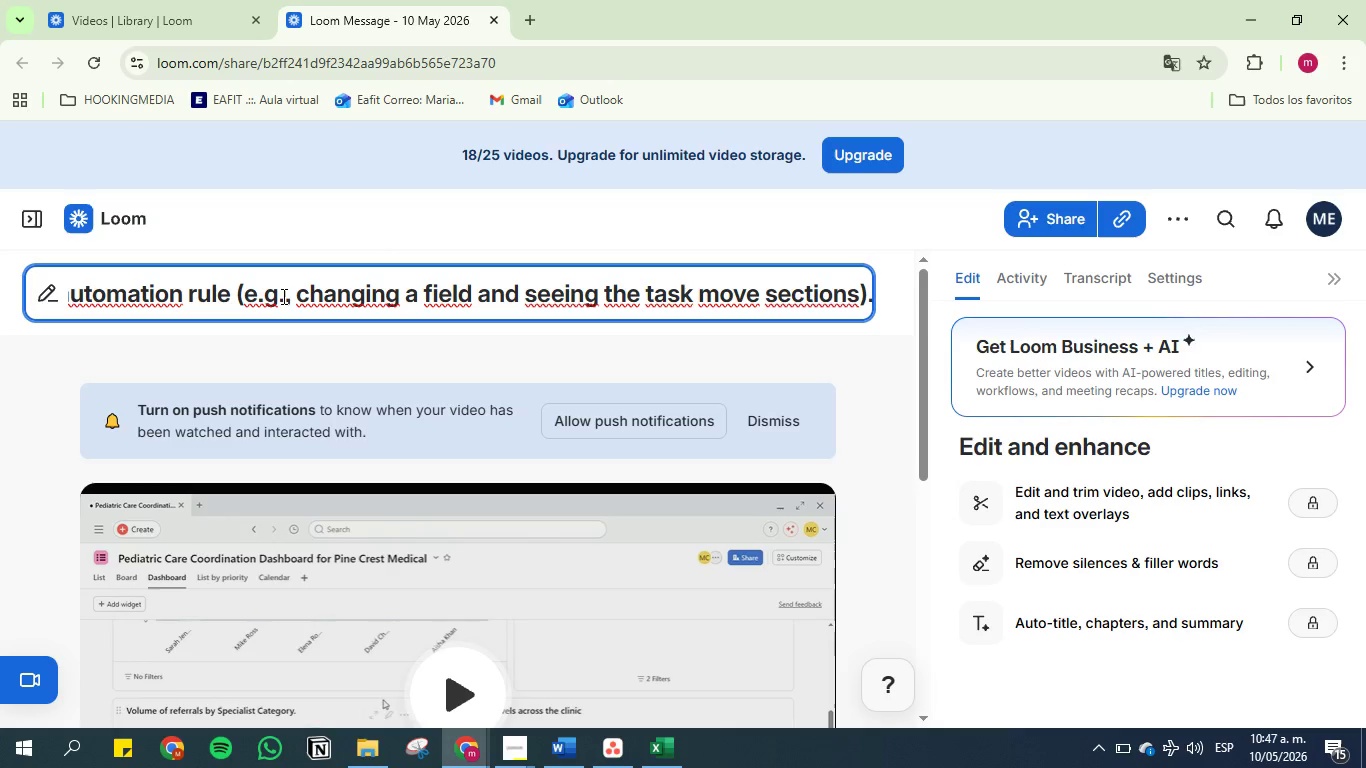 
left_click_drag(start_coordinate=[238, 296], to_coordinate=[951, 307])
 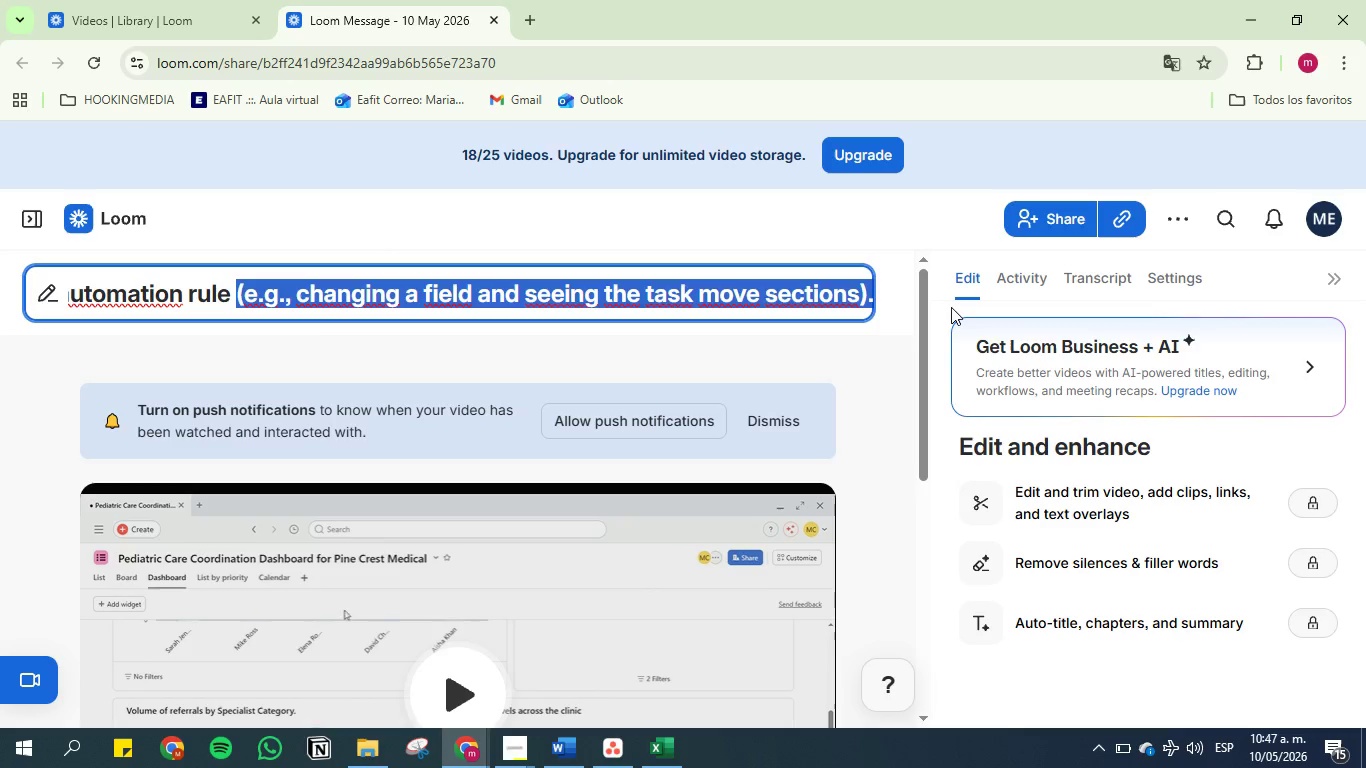 
key(Backspace)
 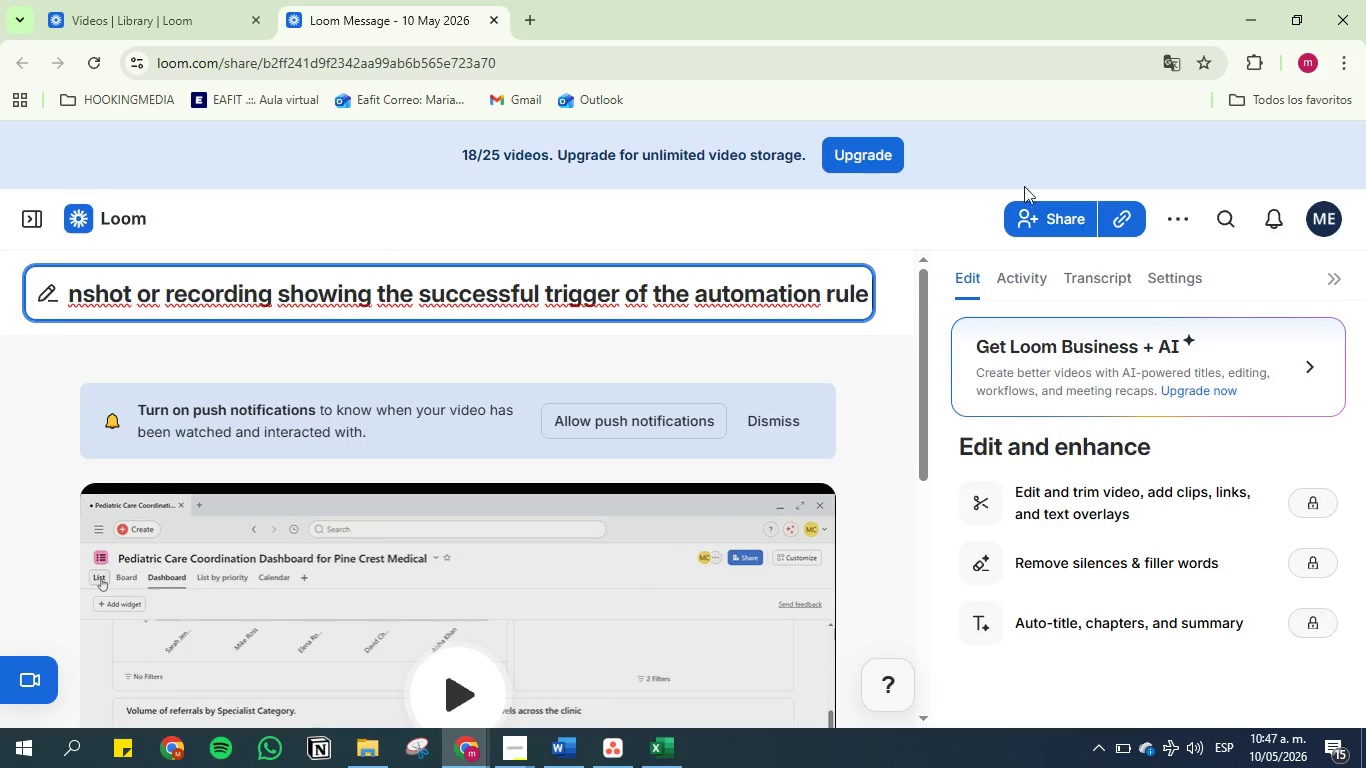 
left_click([1066, 222])
 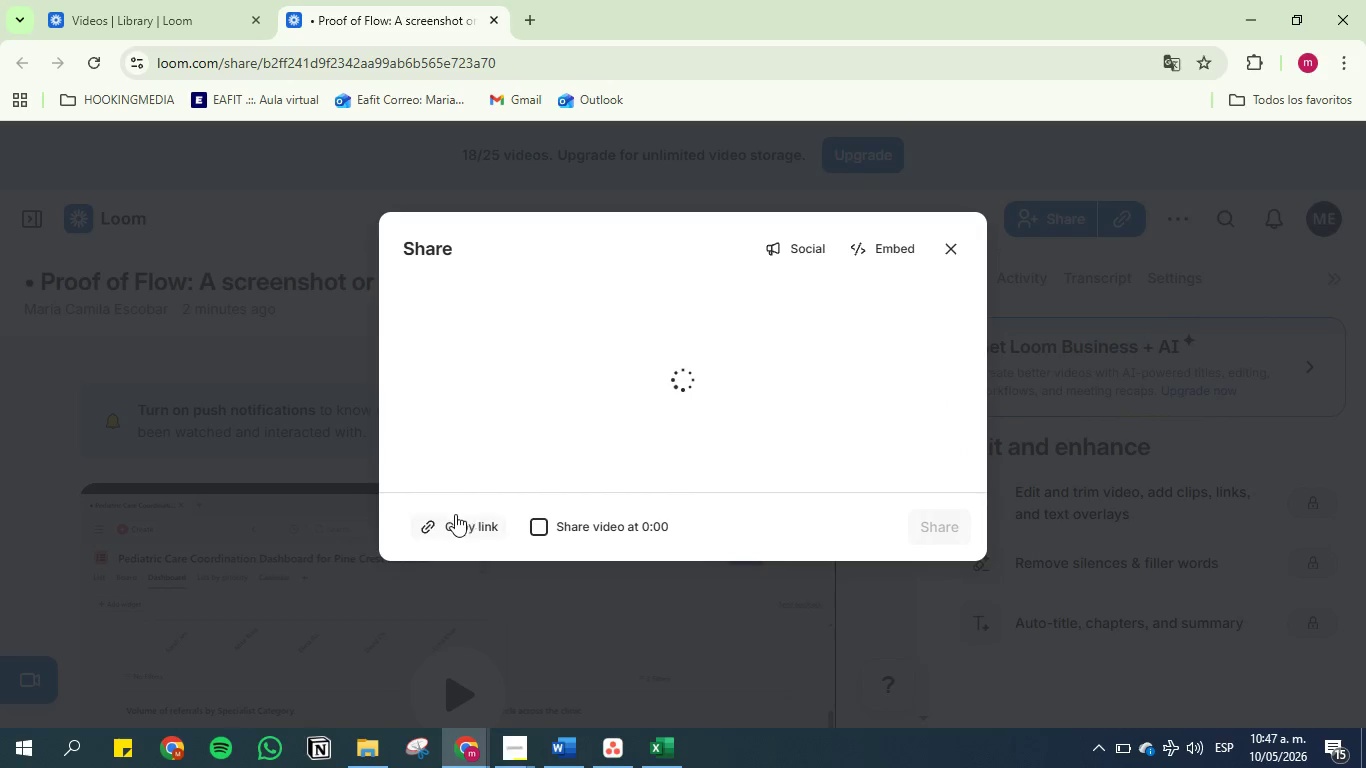 
left_click([453, 527])
 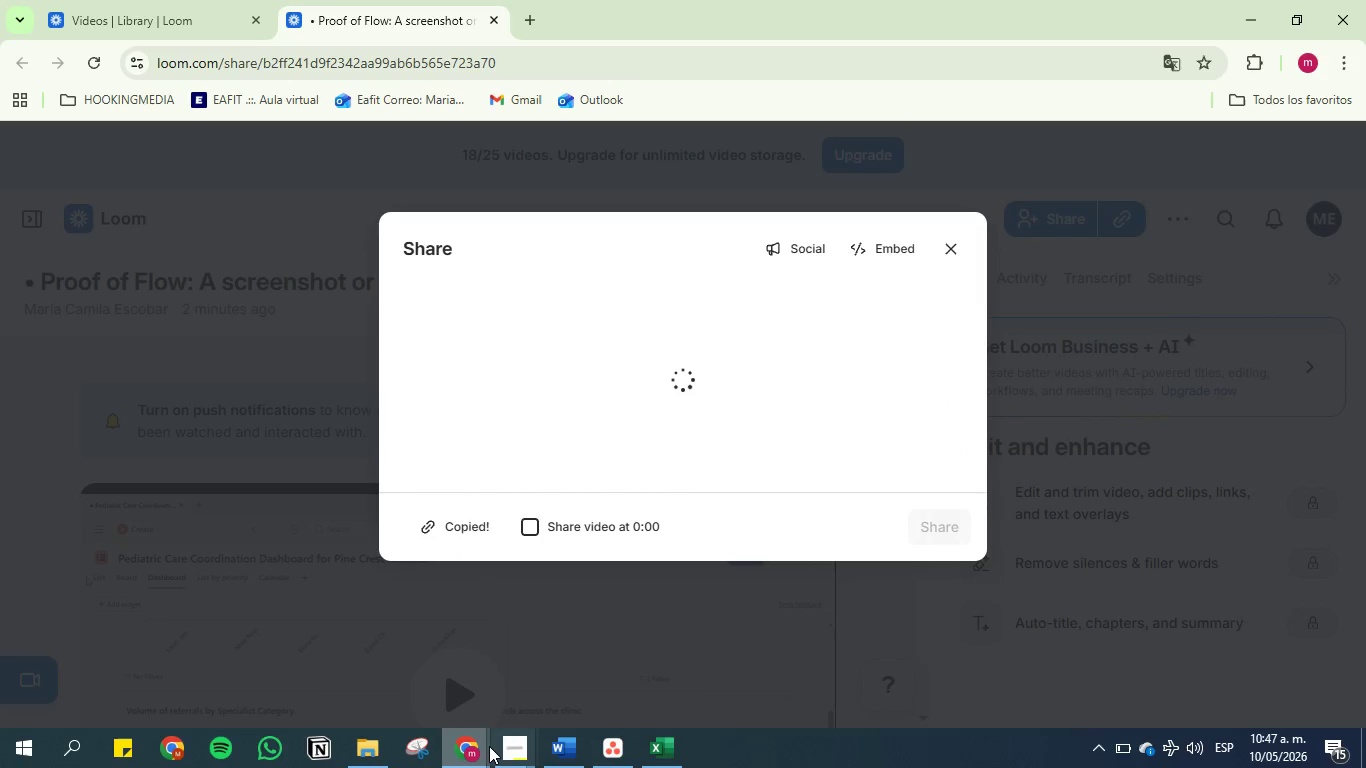 
left_click([511, 746])
 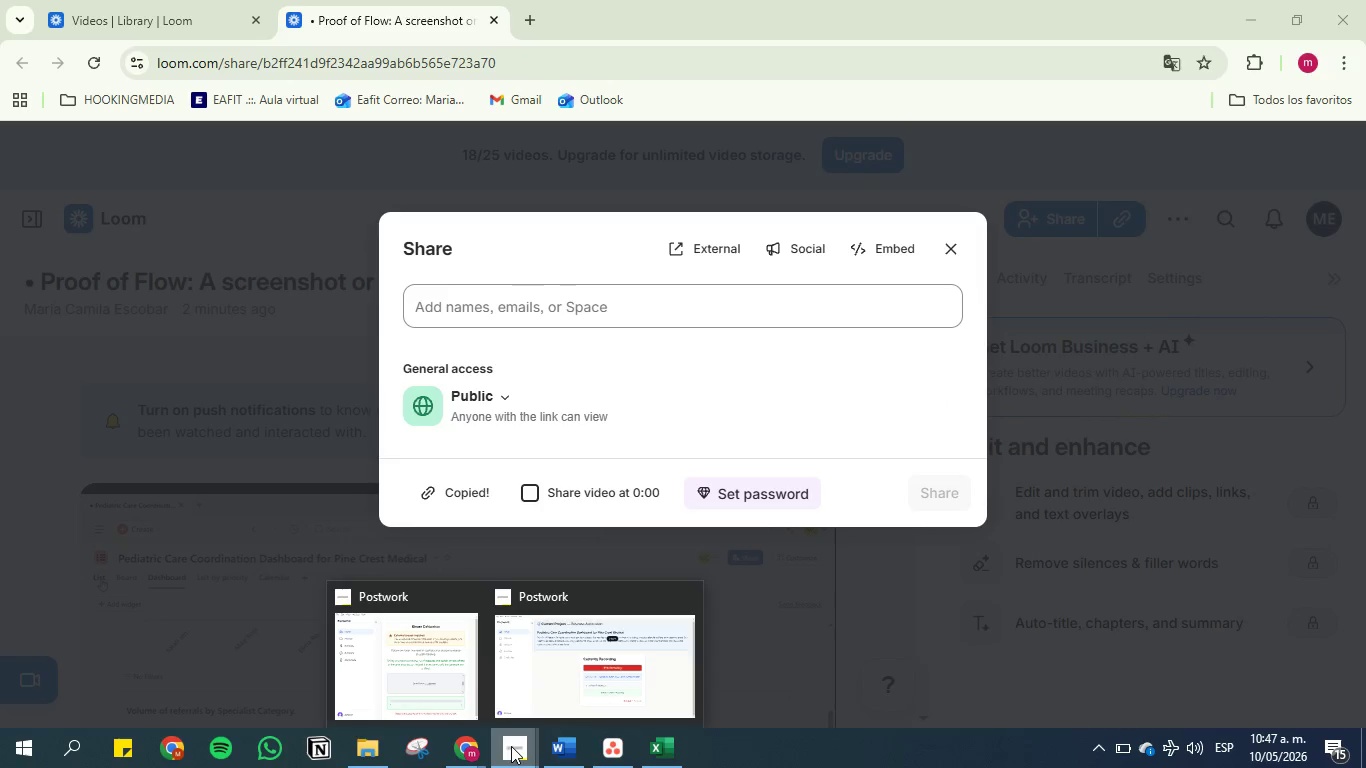 
left_click([531, 622])
 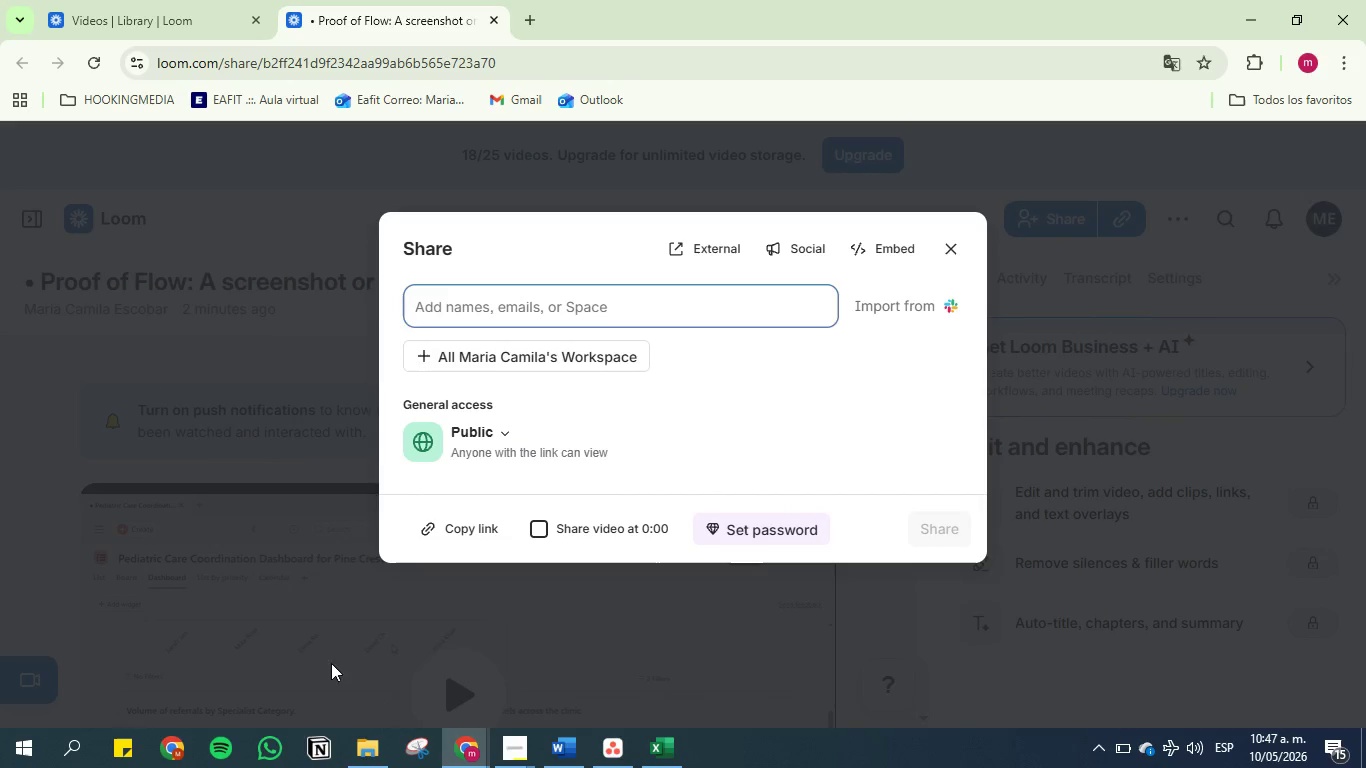 
left_click([560, 758])
 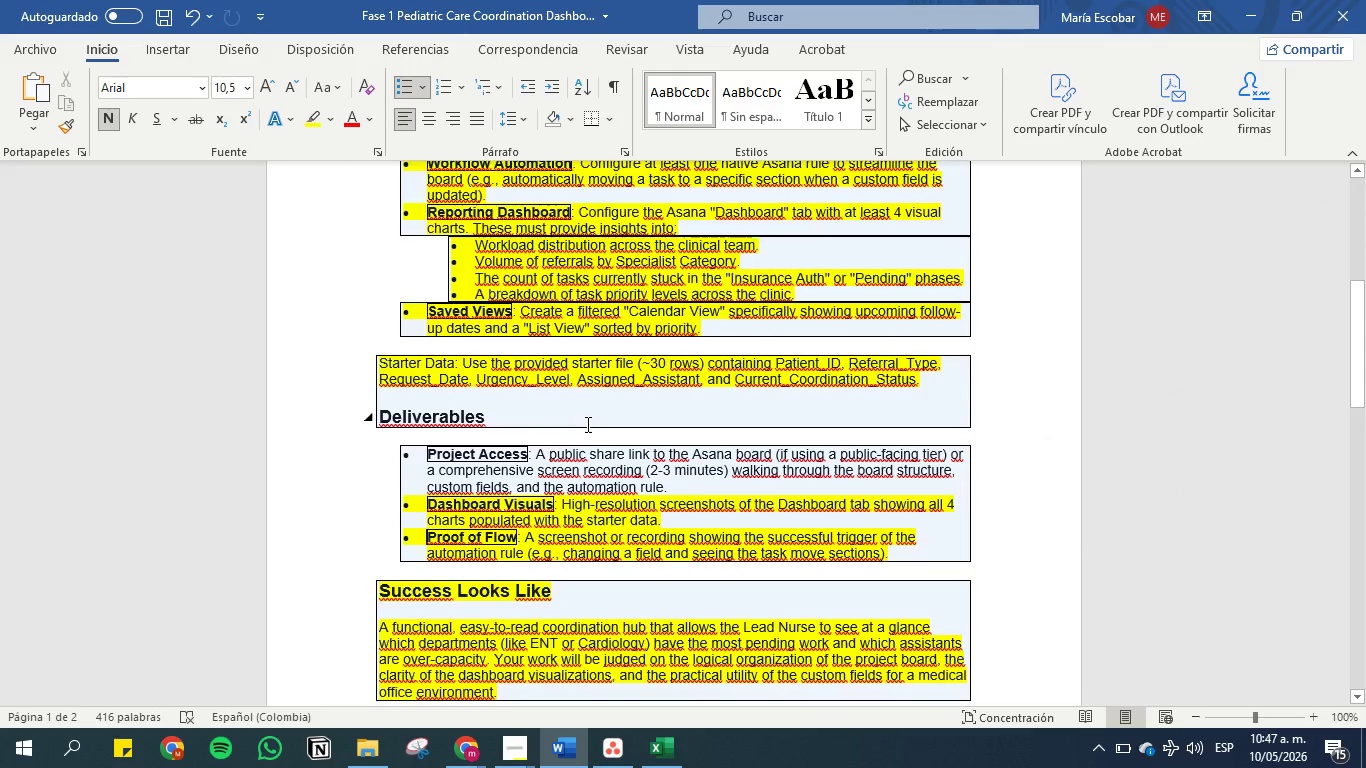 
wait(7.52)
 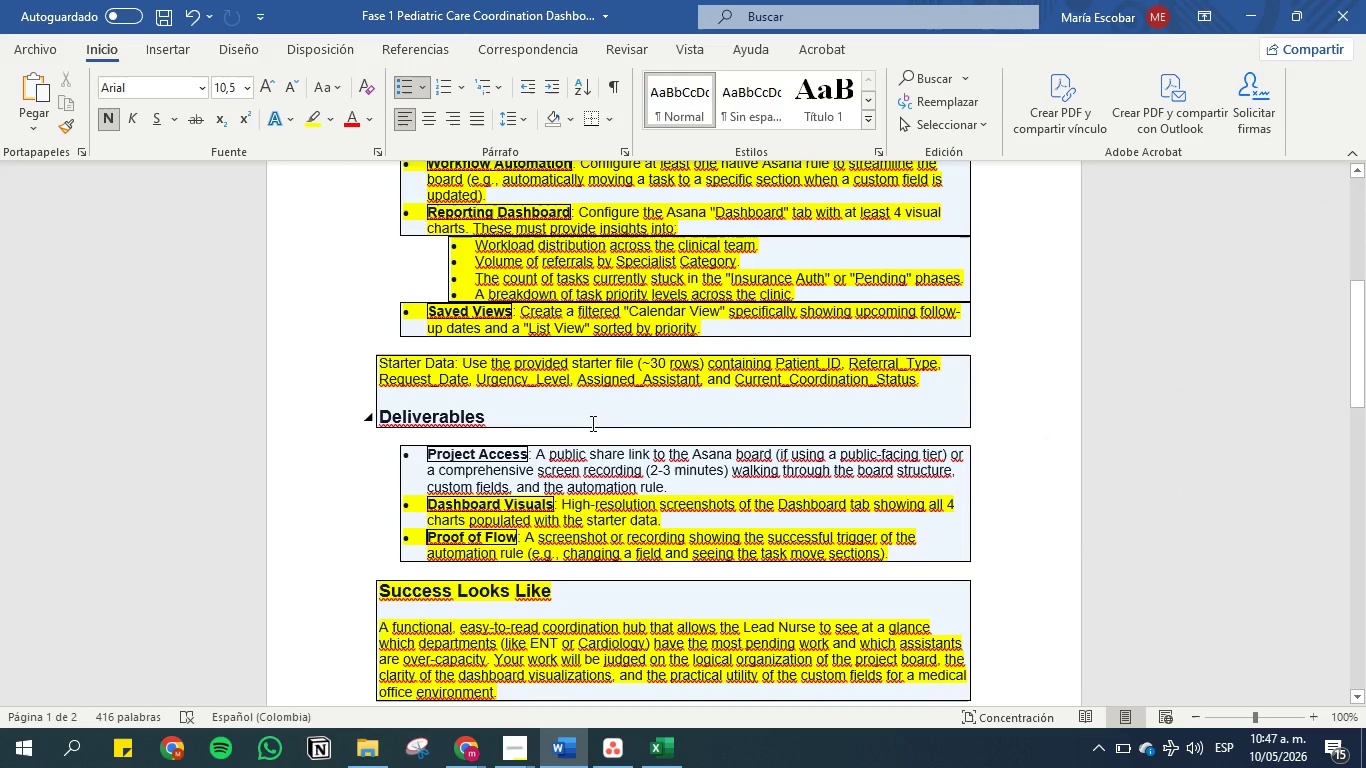 
left_click([469, 755])
 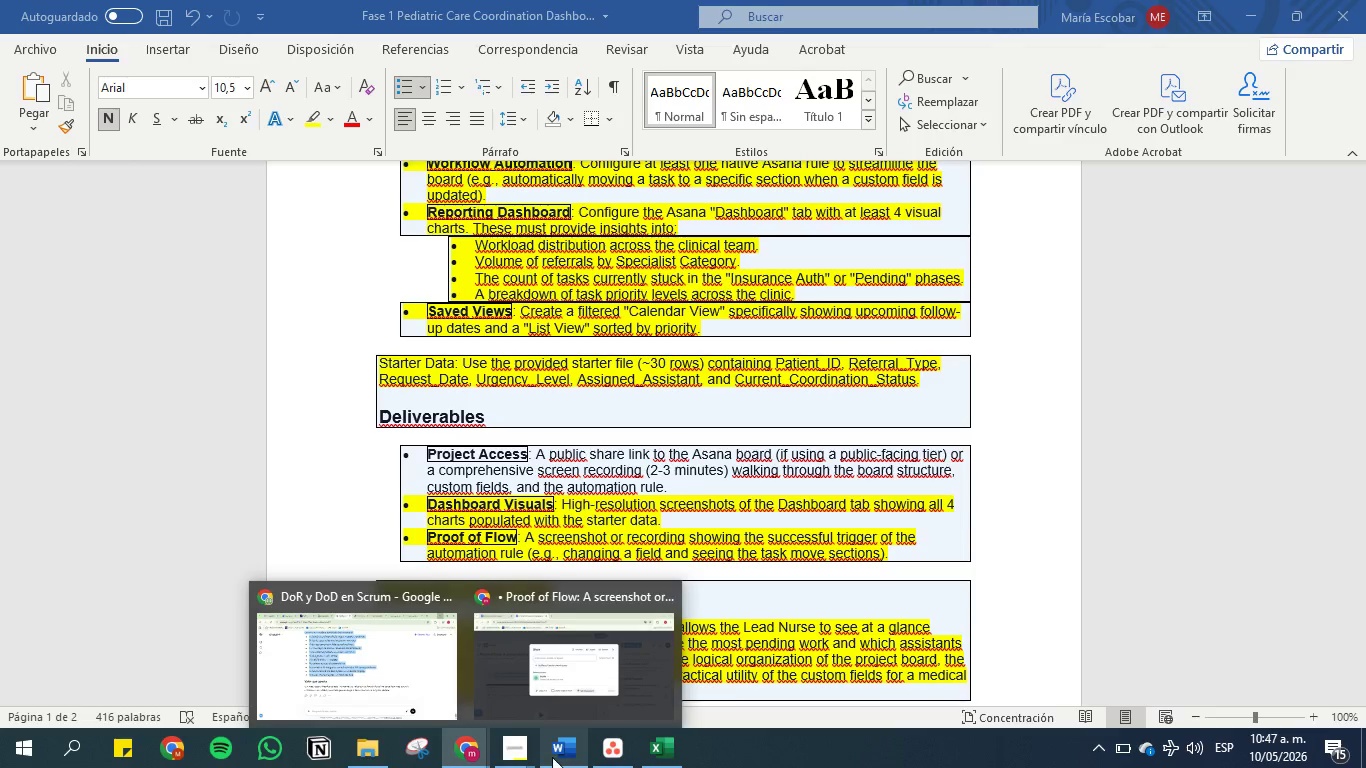 
double_click([624, 755])
 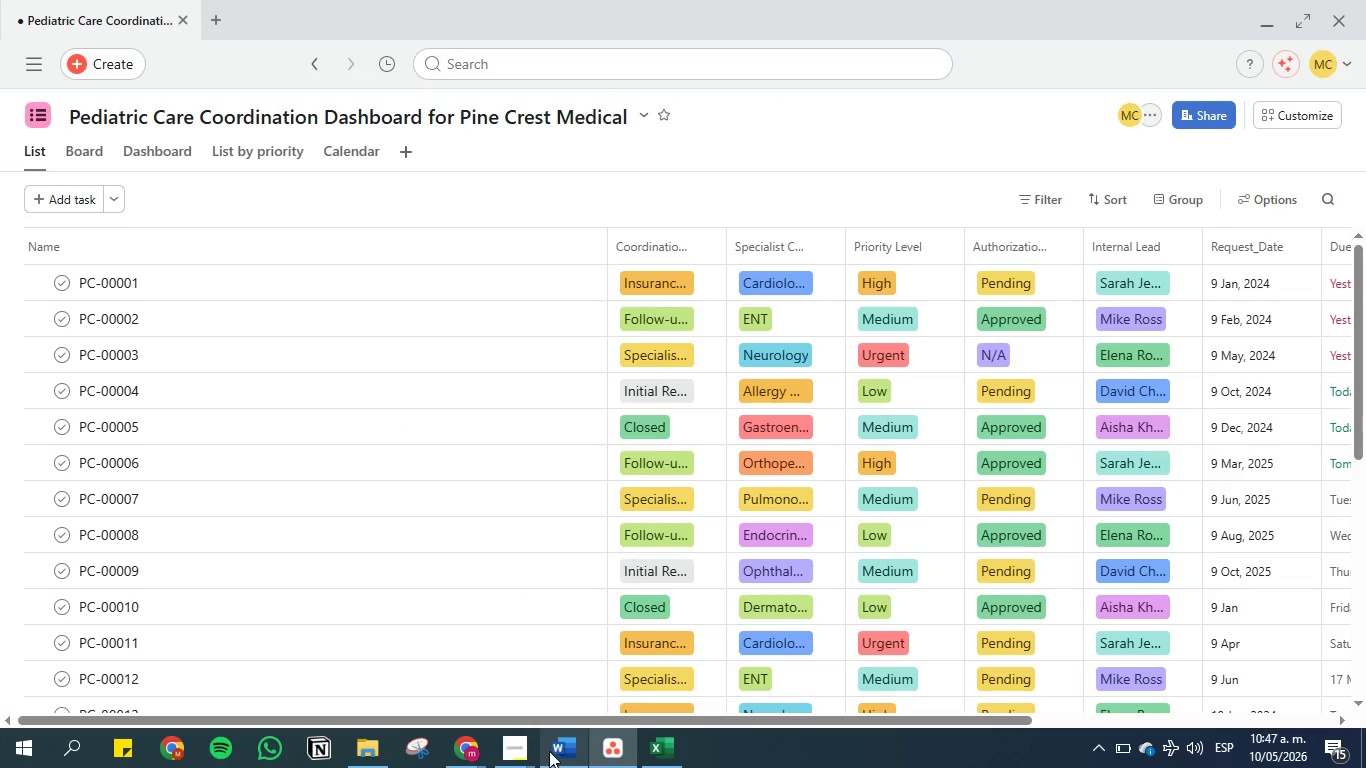 
left_click([559, 752])
 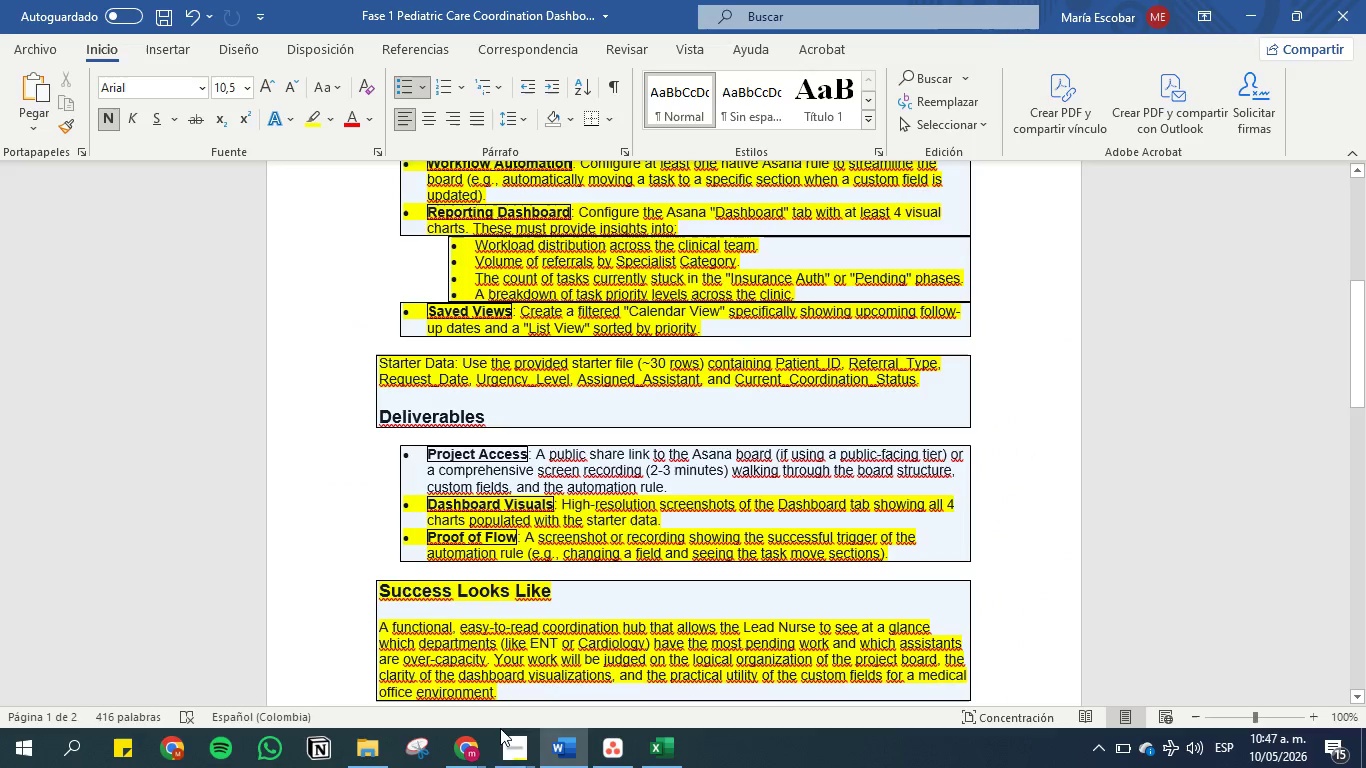 
left_click([494, 750])
 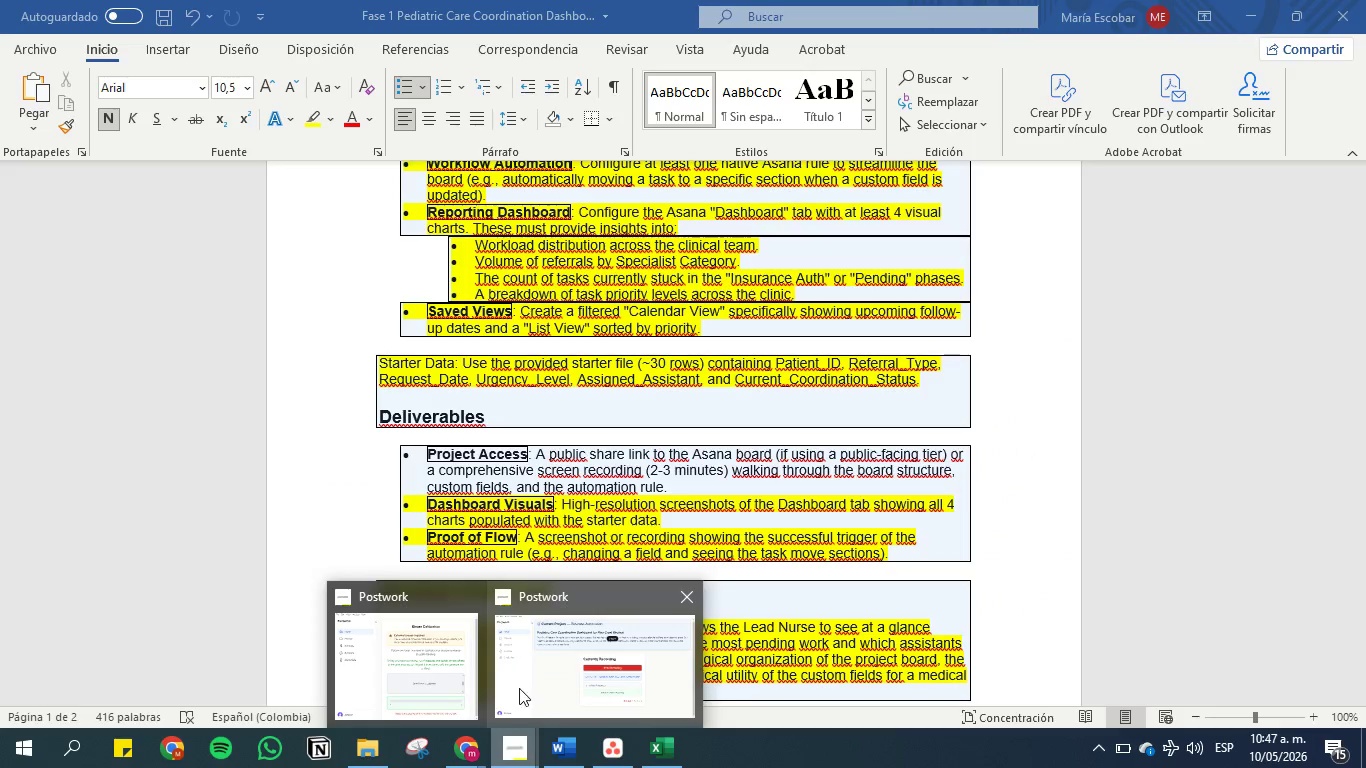 
left_click([457, 742])
 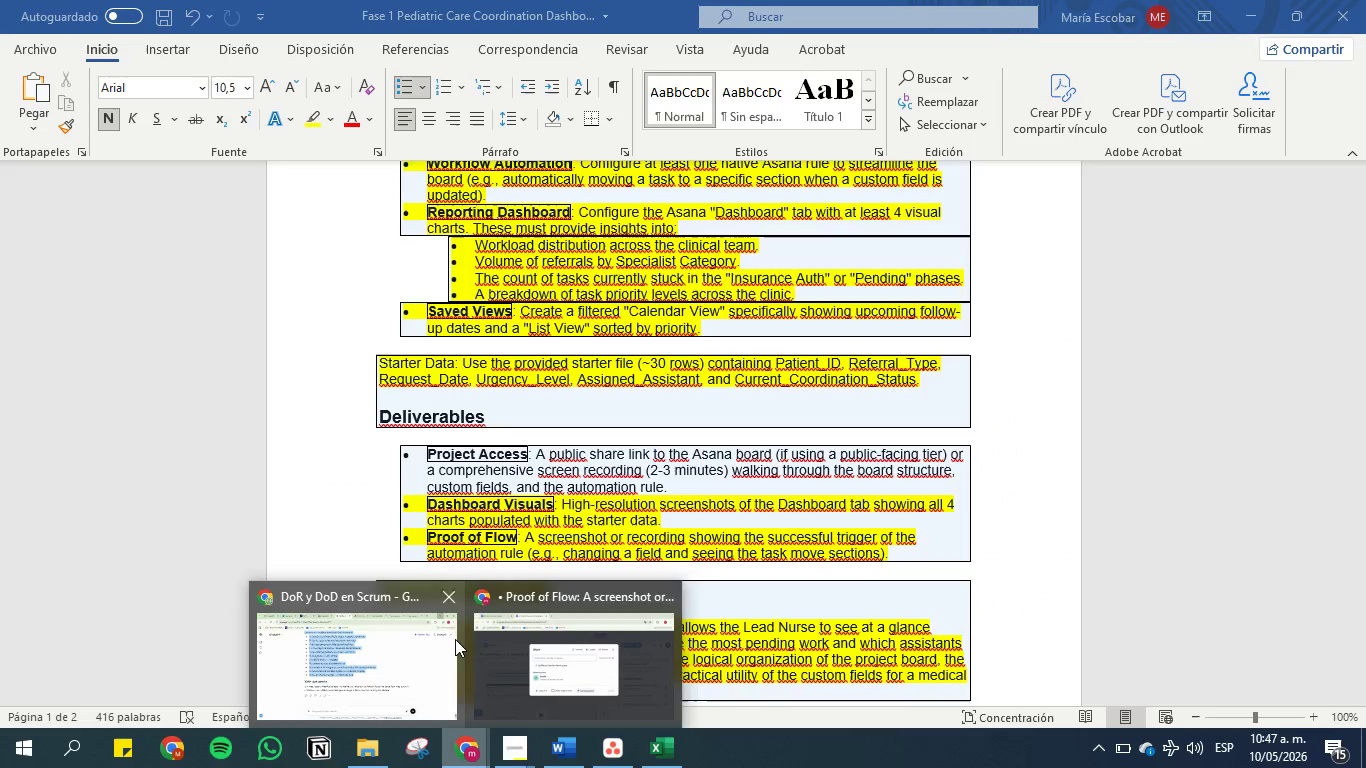 
left_click([511, 644])
 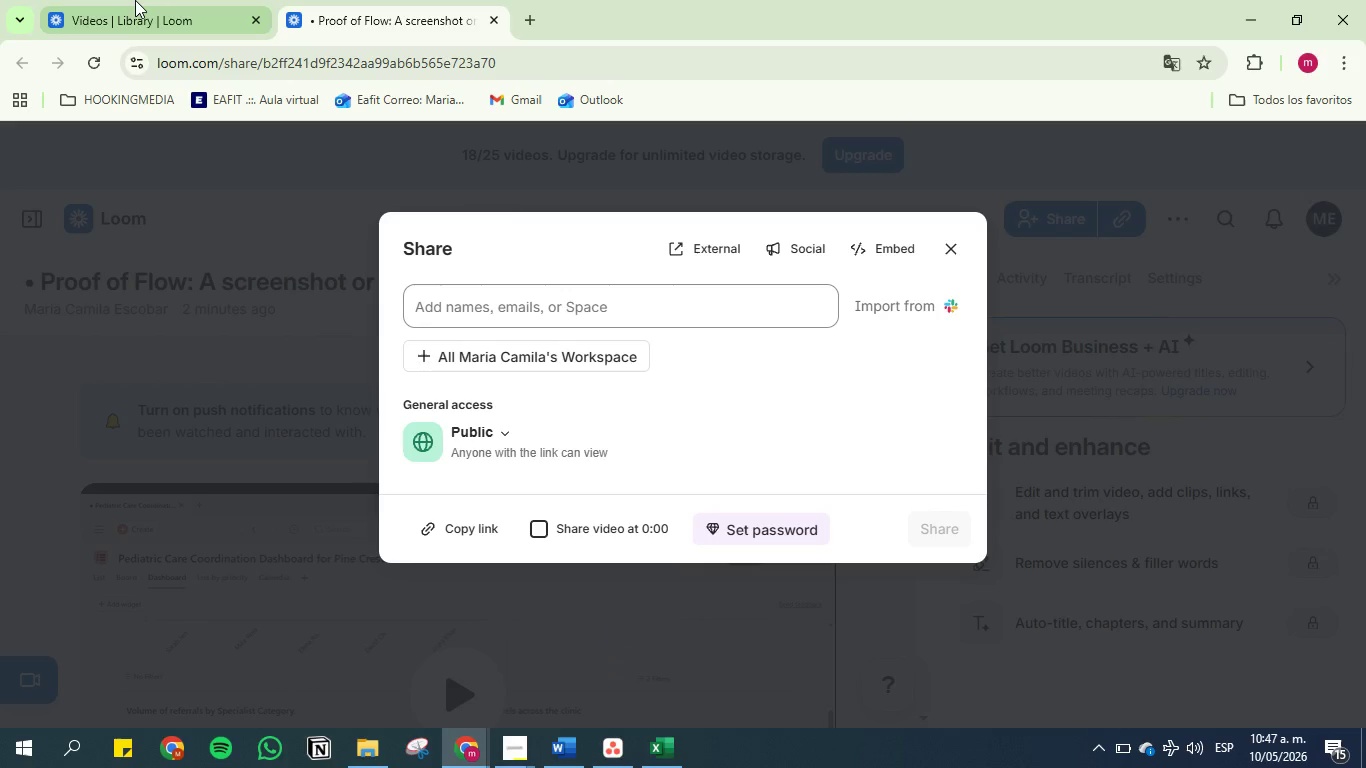 
left_click([135, 0])
 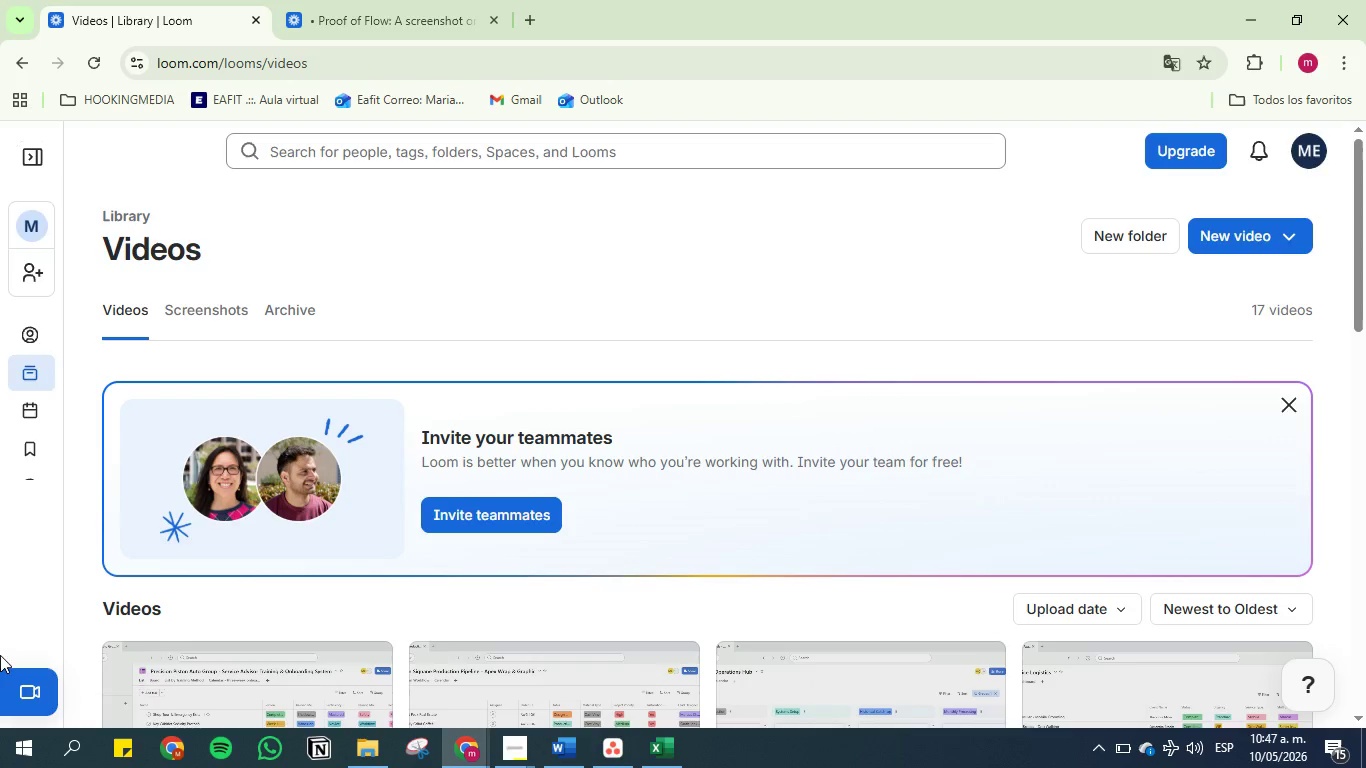 
left_click([37, 698])
 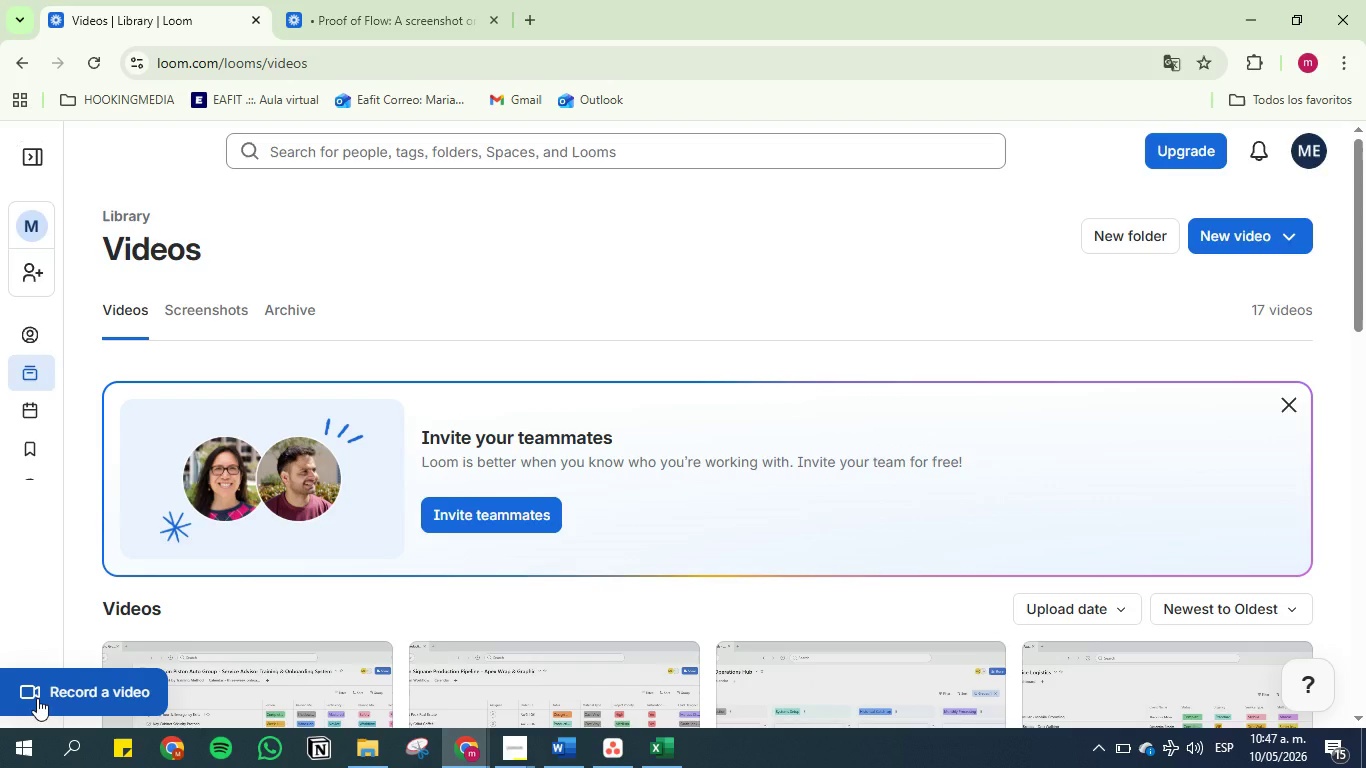 
left_click([39, 698])
 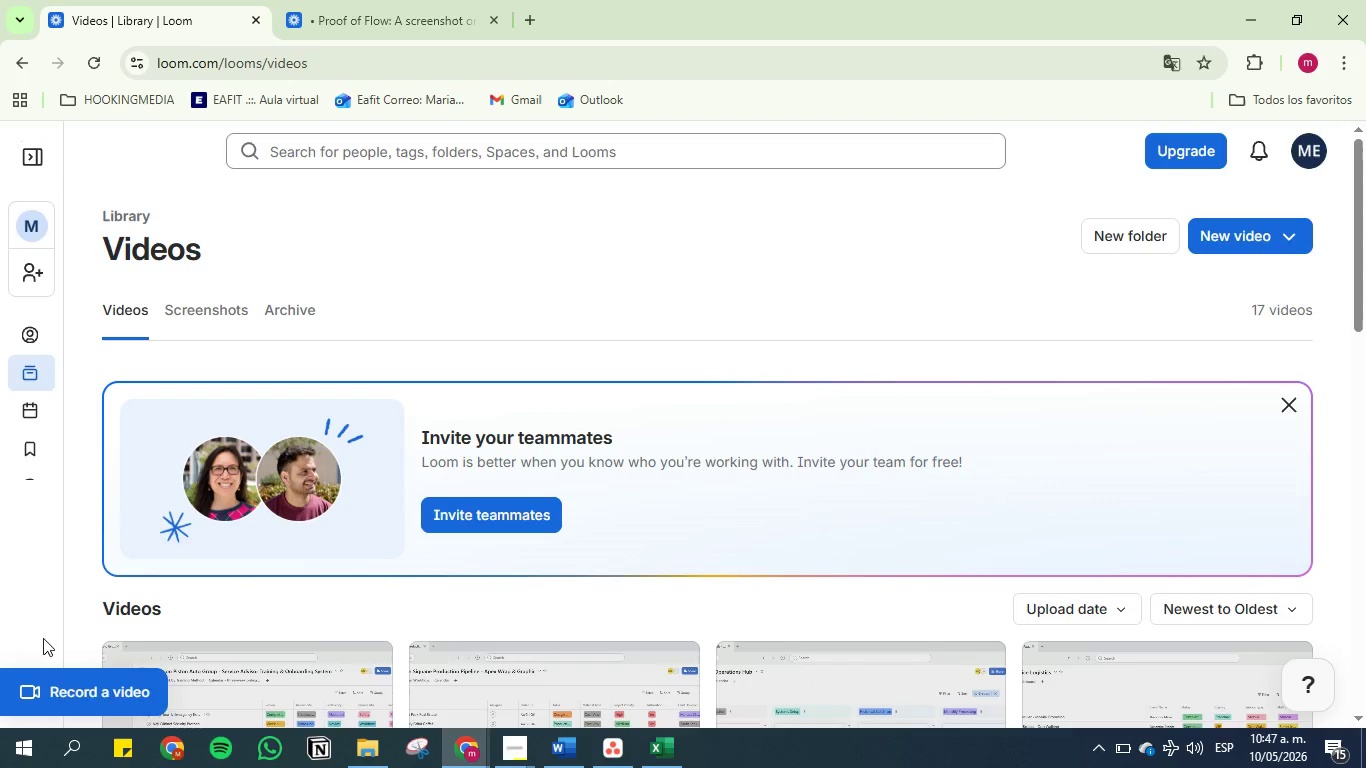 
mouse_move([48, 515])
 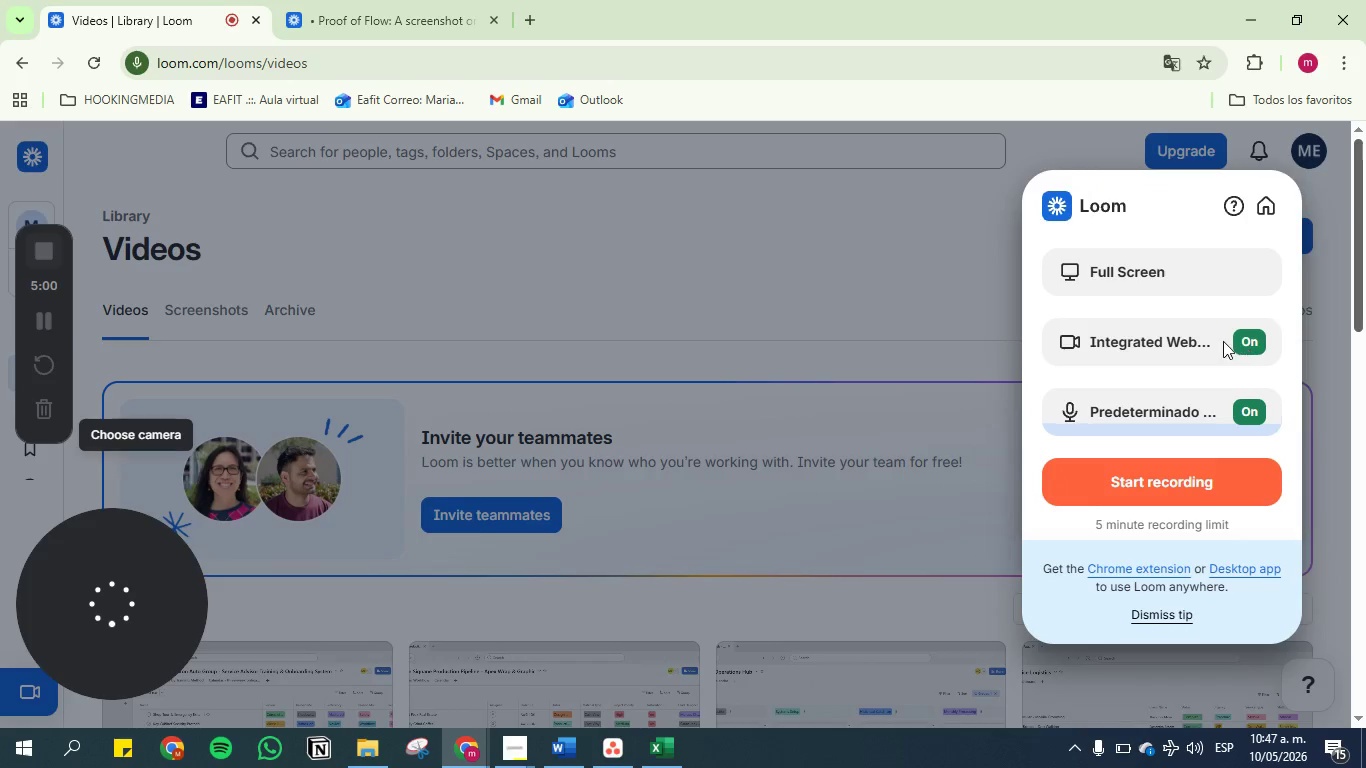 
left_click([1249, 341])
 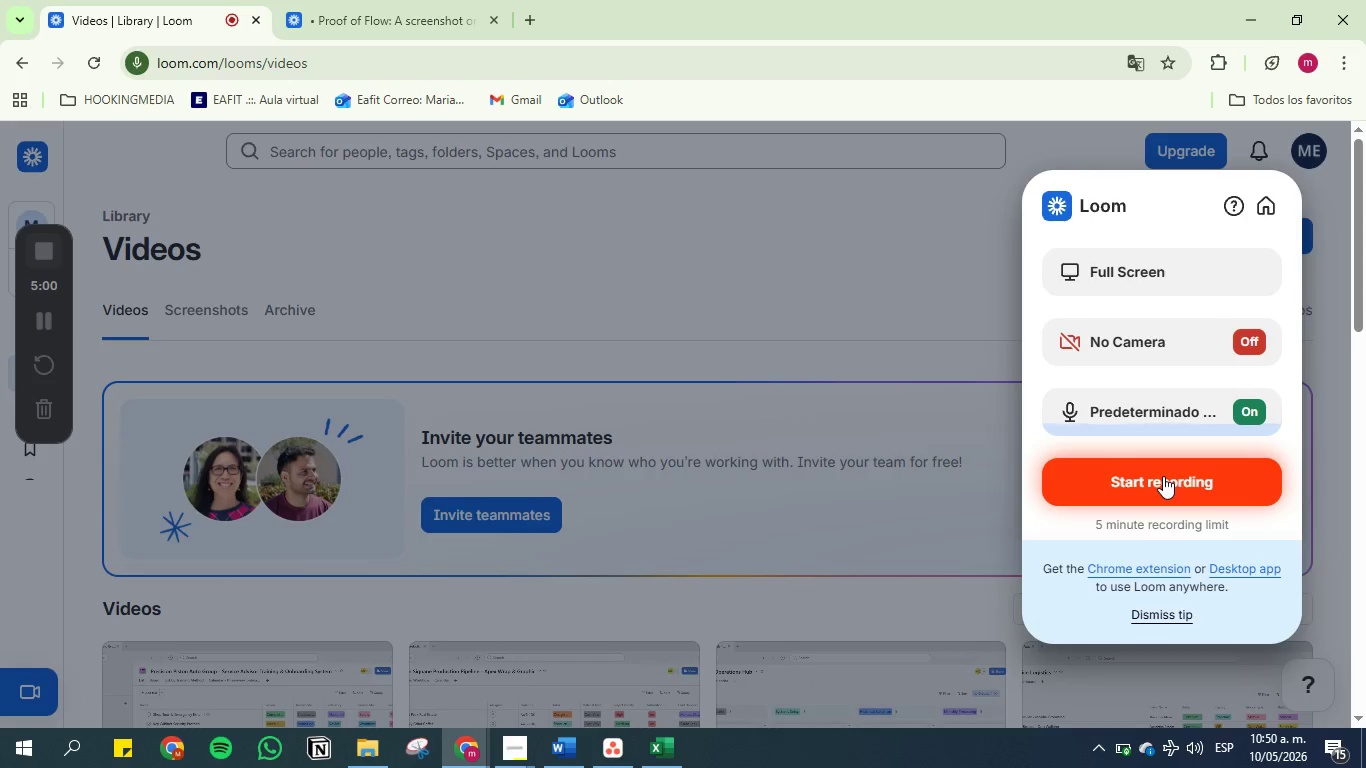 
wait(155.61)
 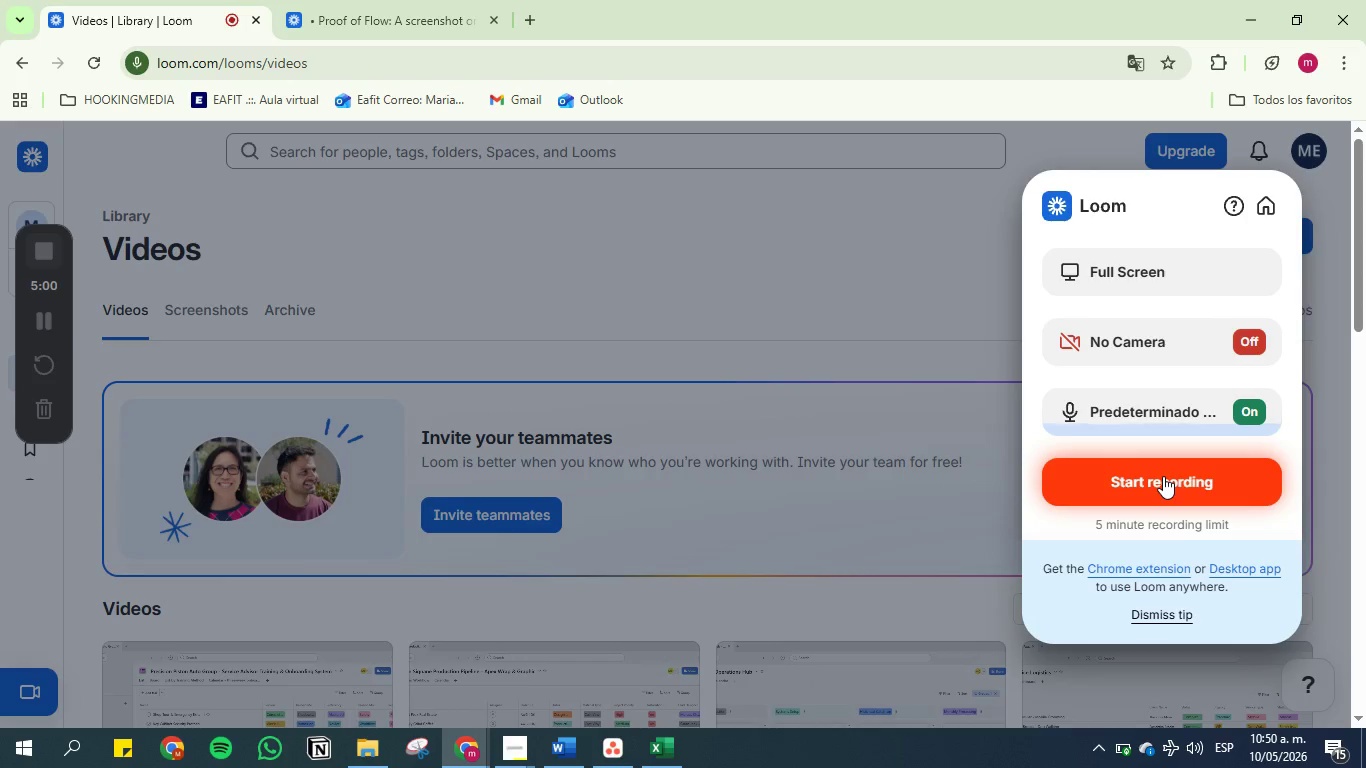 
left_click([1111, 276])
 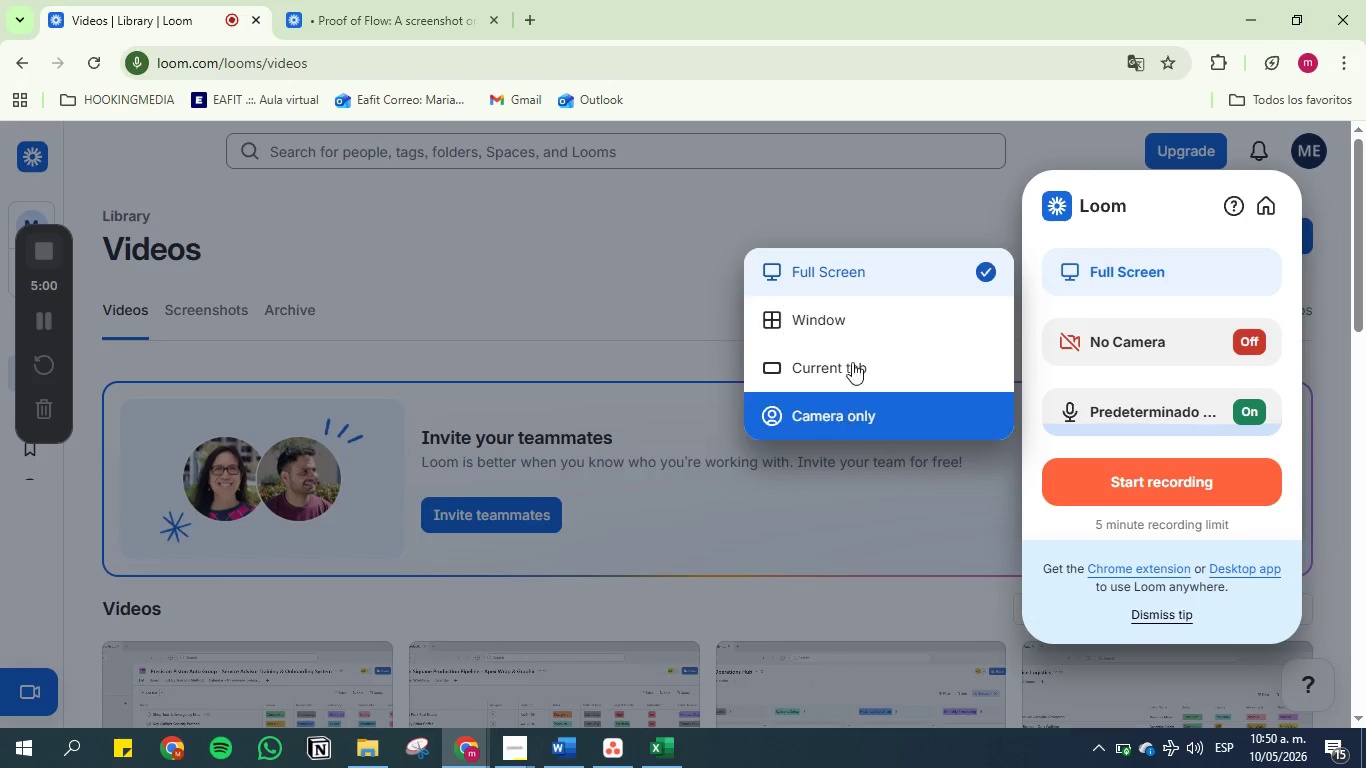 
left_click([841, 315])
 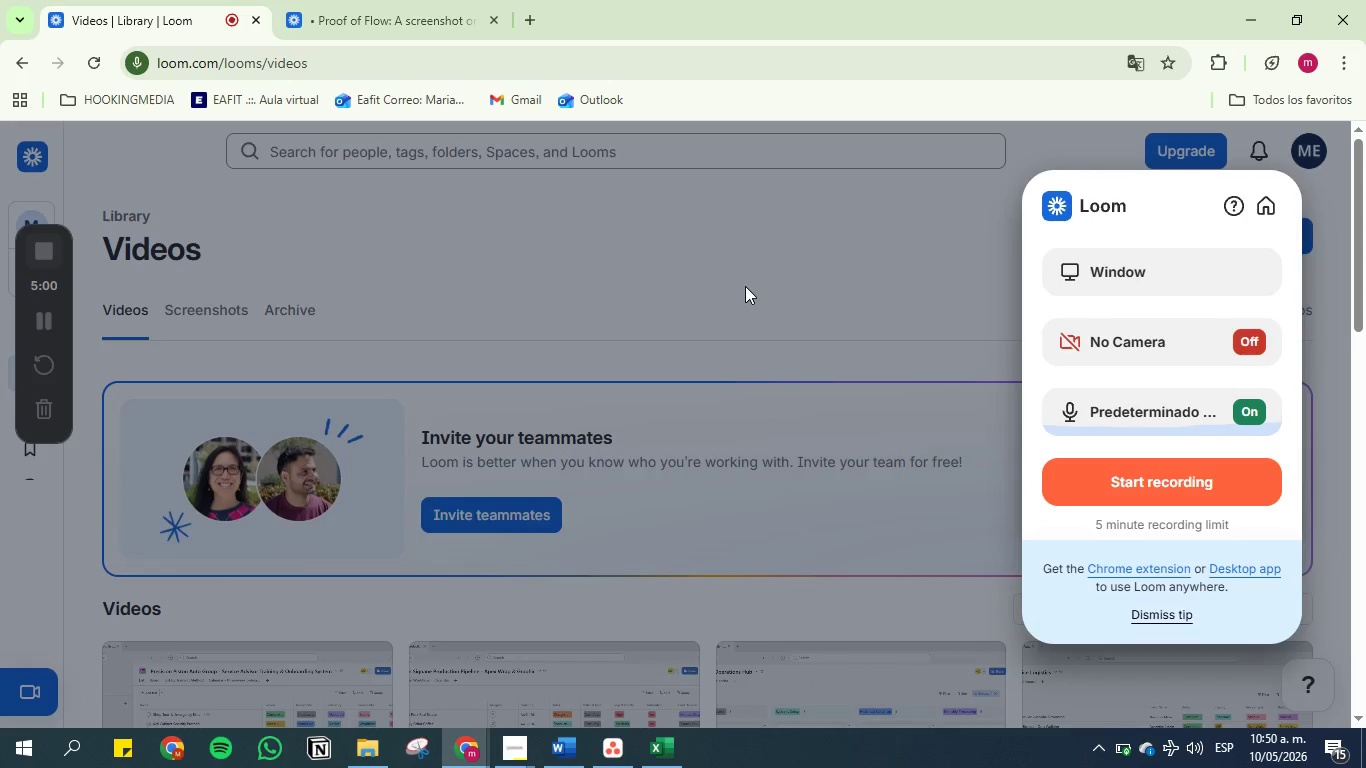 
wait(5.89)
 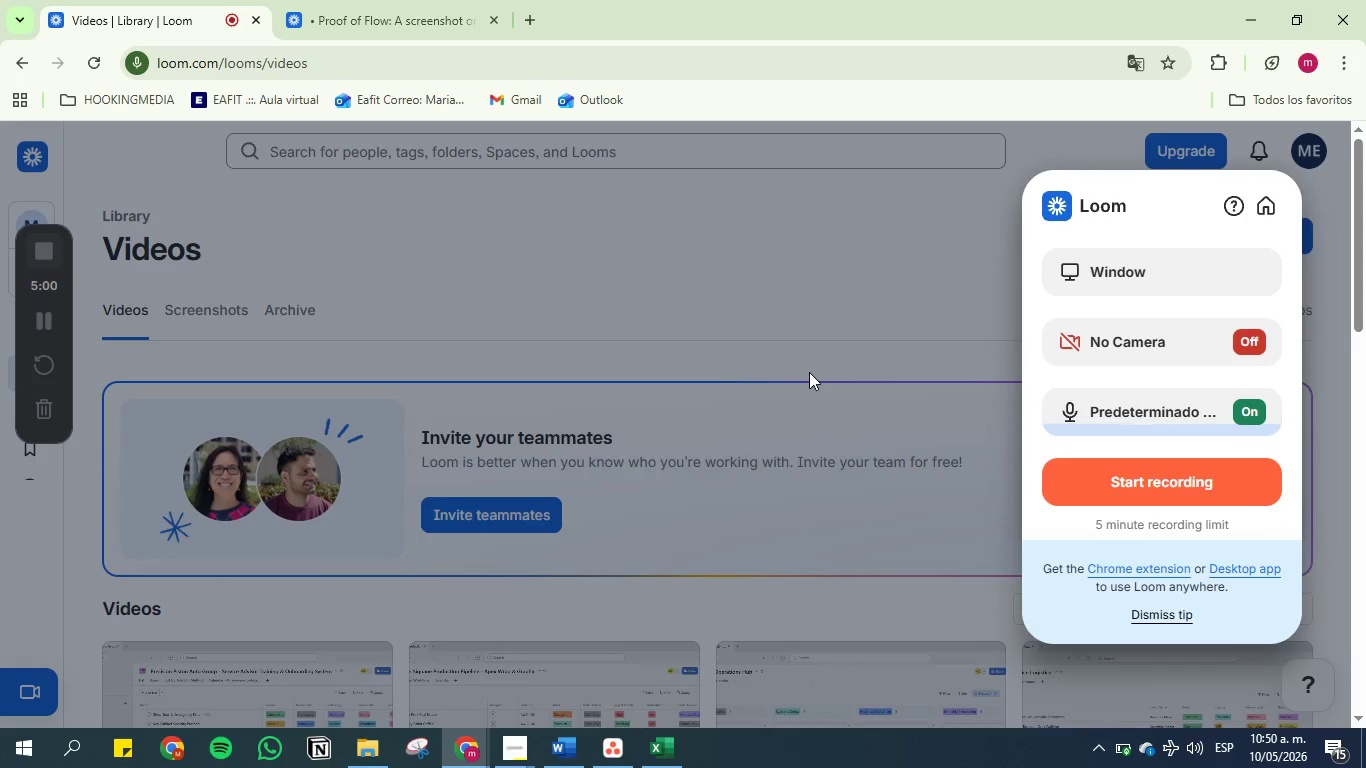 
left_click([1072, 493])
 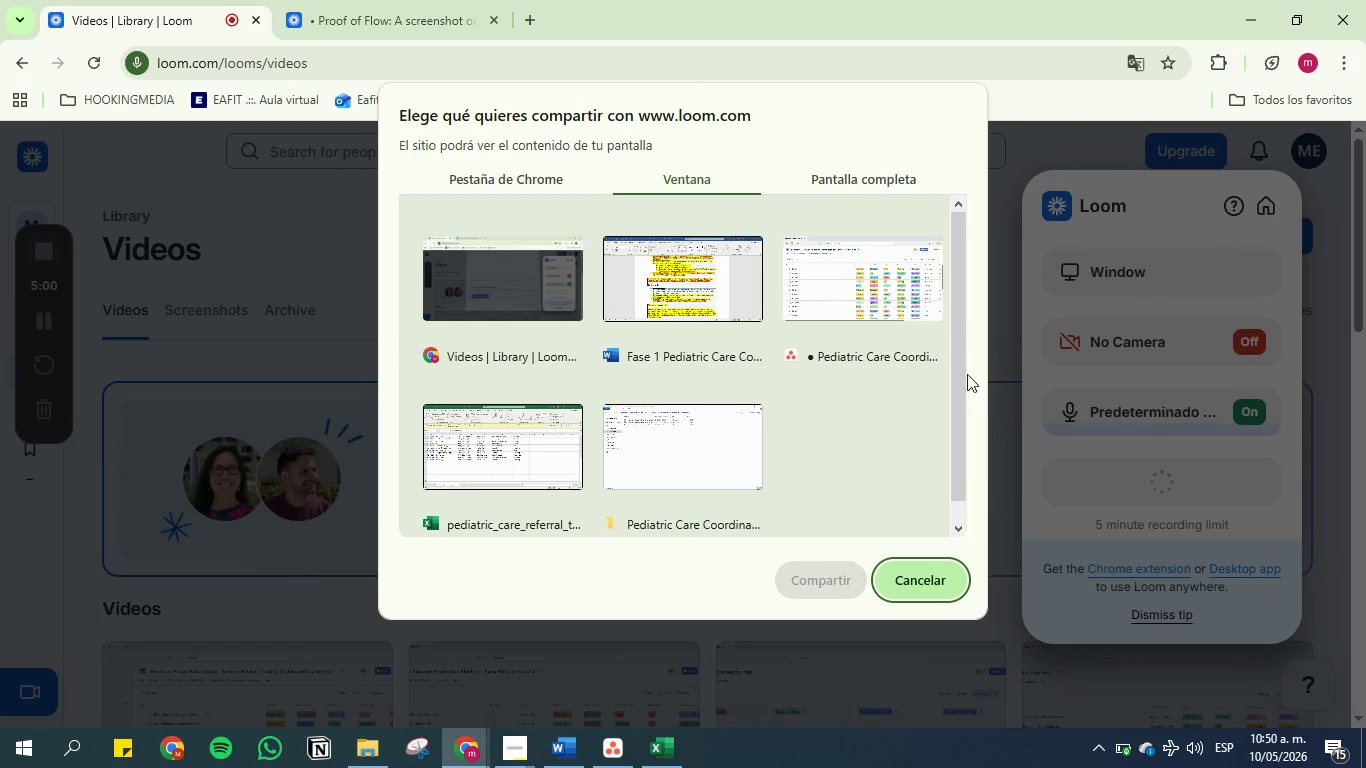 
left_click([861, 299])
 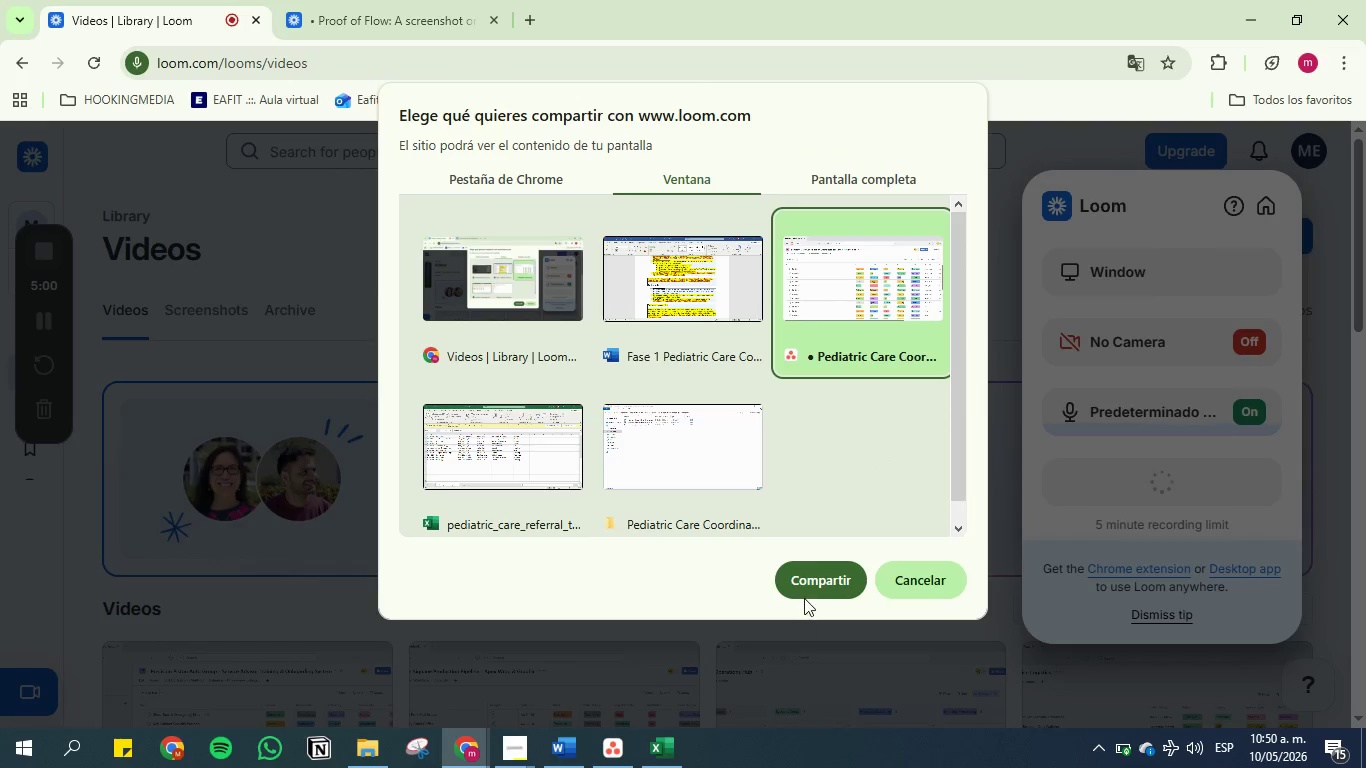 
left_click([806, 579])
 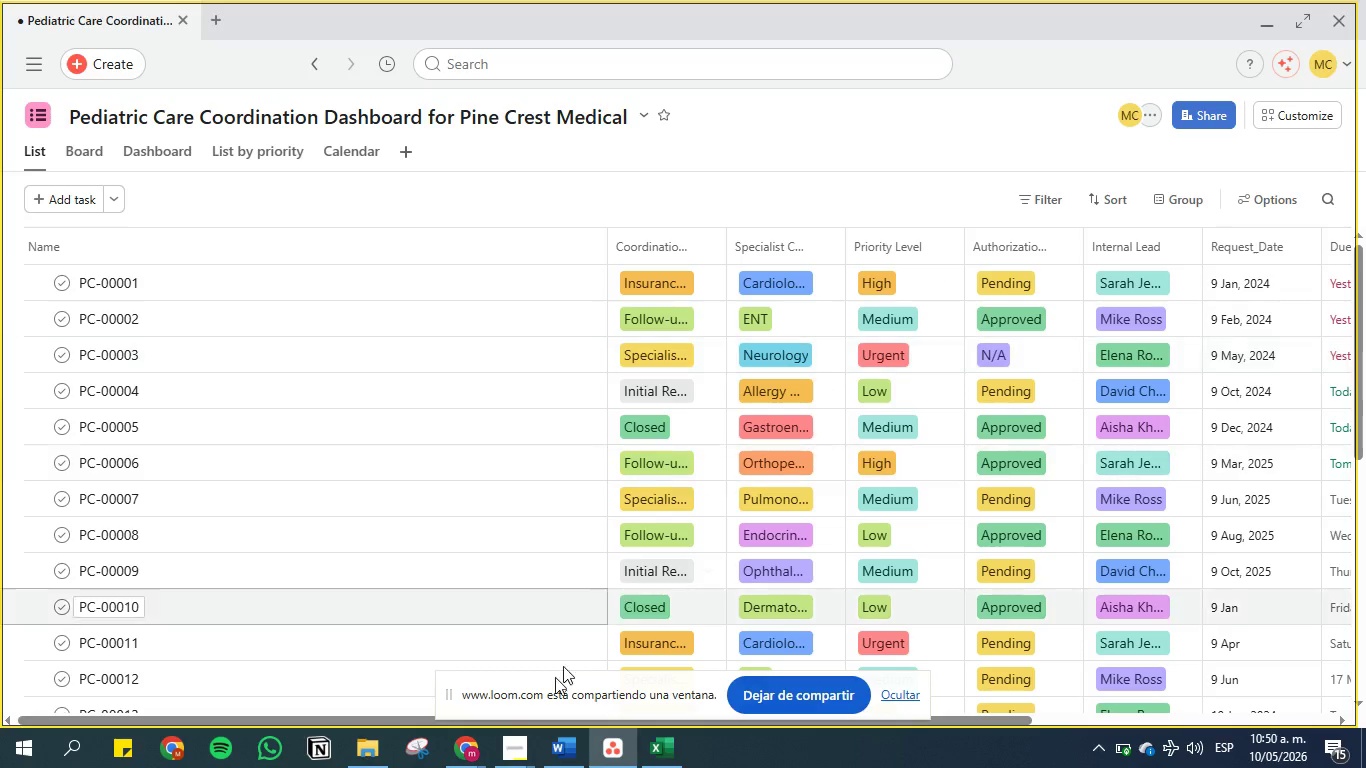 
left_click([474, 758])
 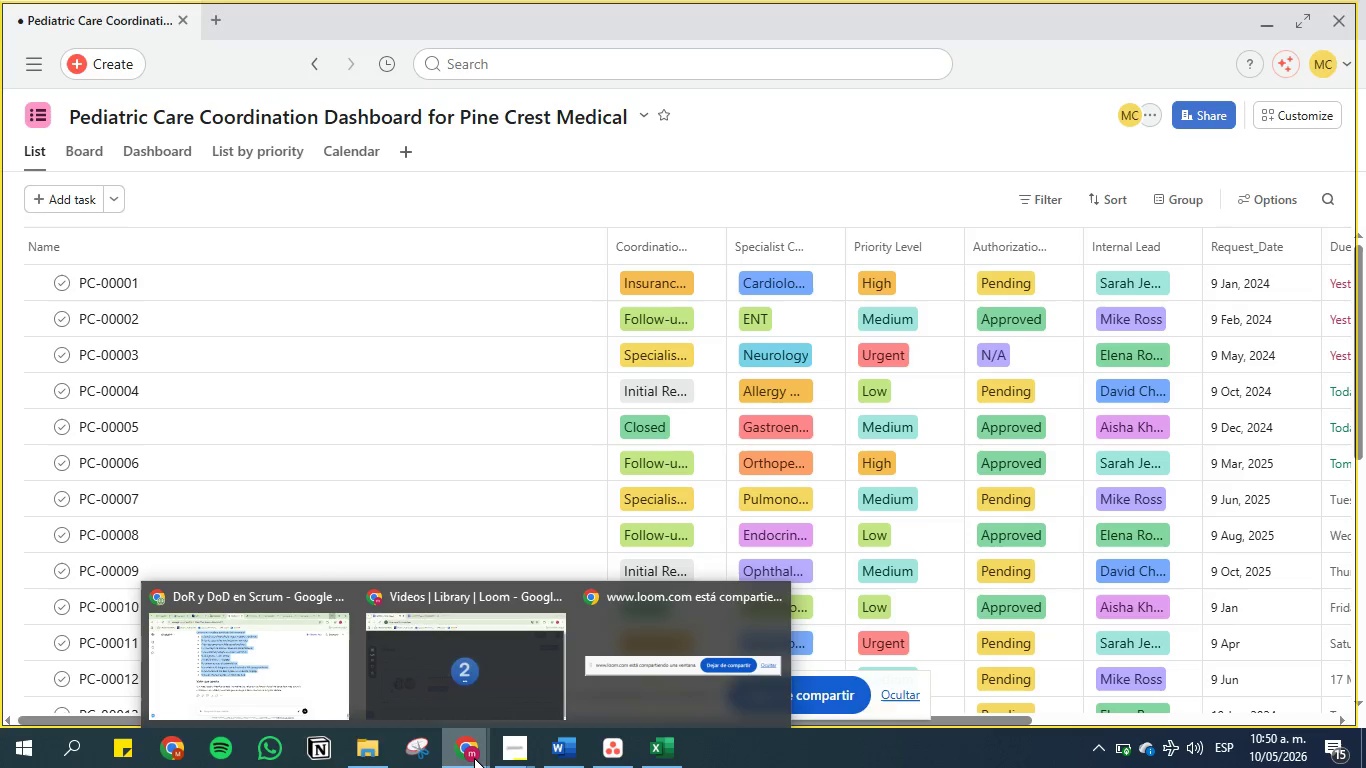 
left_click([474, 758])
 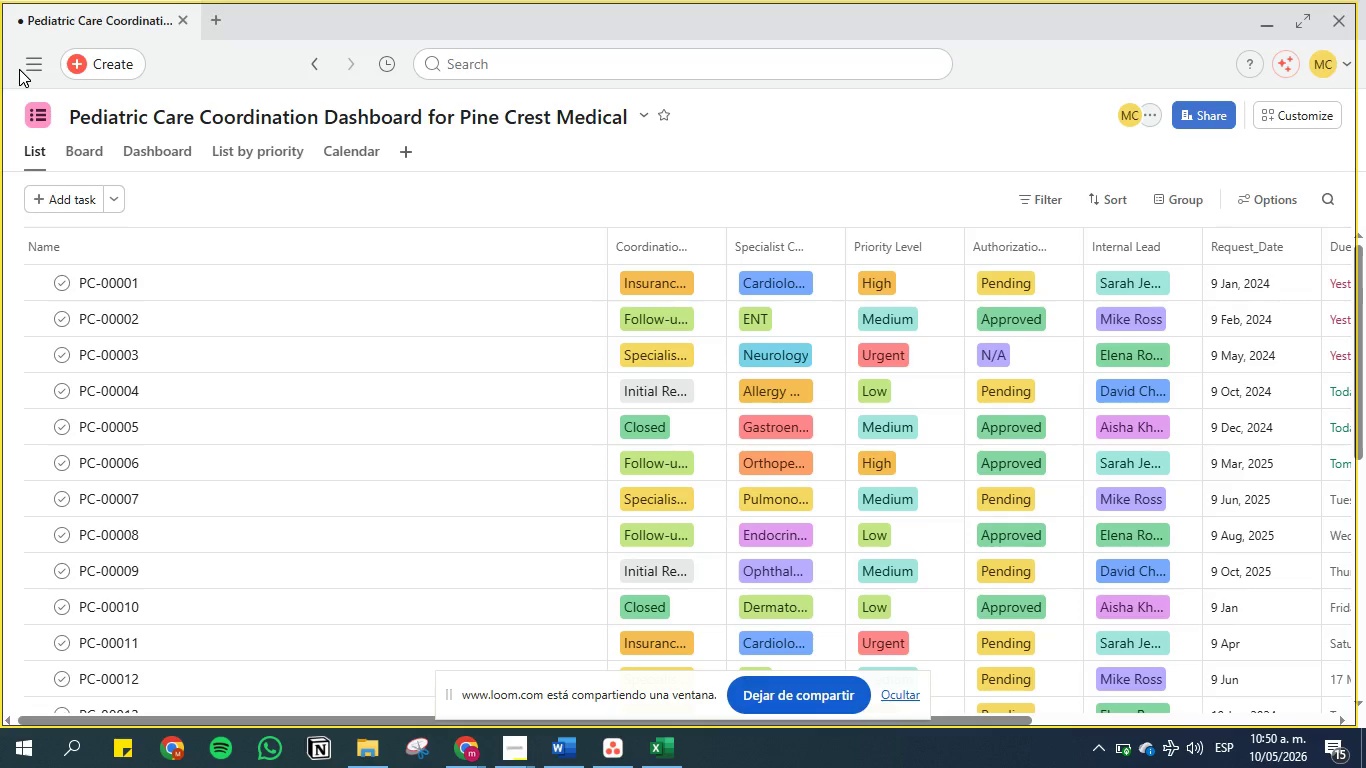 
wait(11.69)
 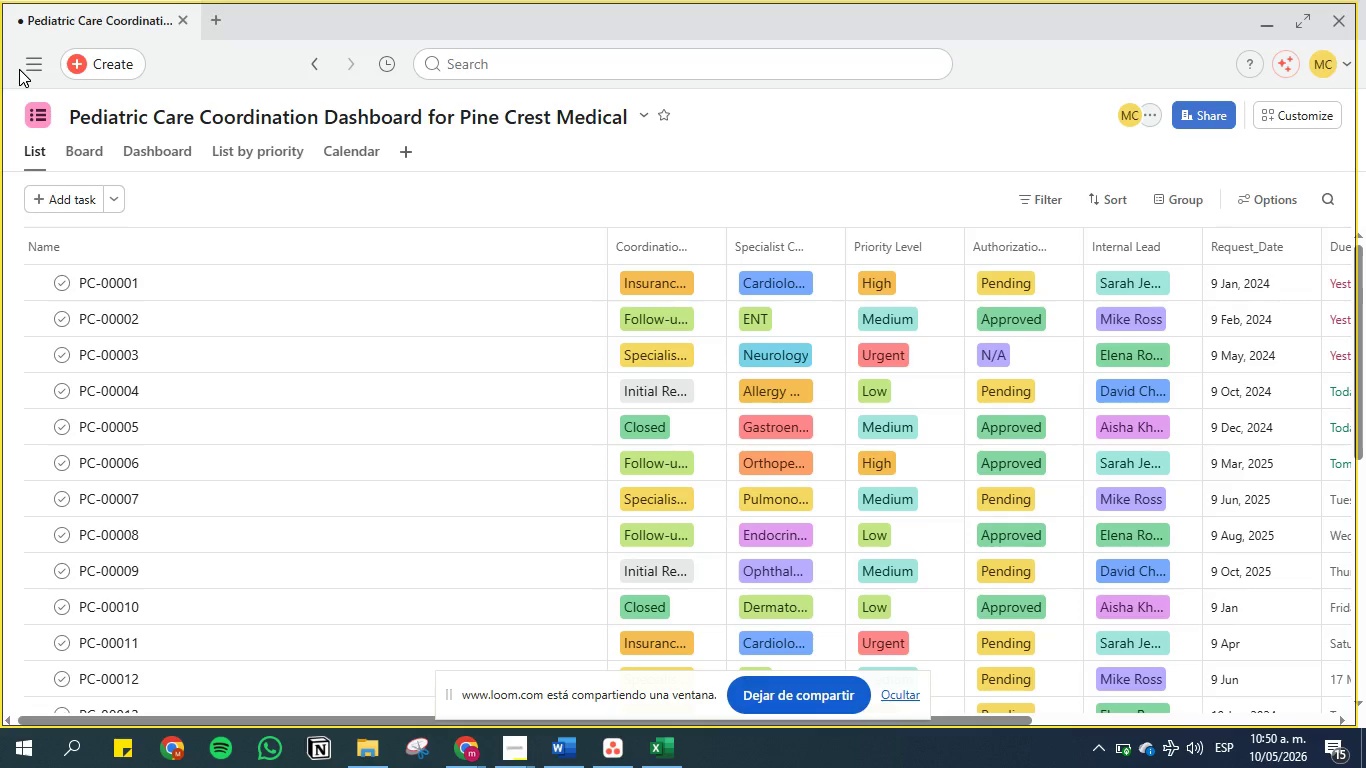 
scroll: coordinate [171, 286], scroll_direction: down, amount: 24.0
 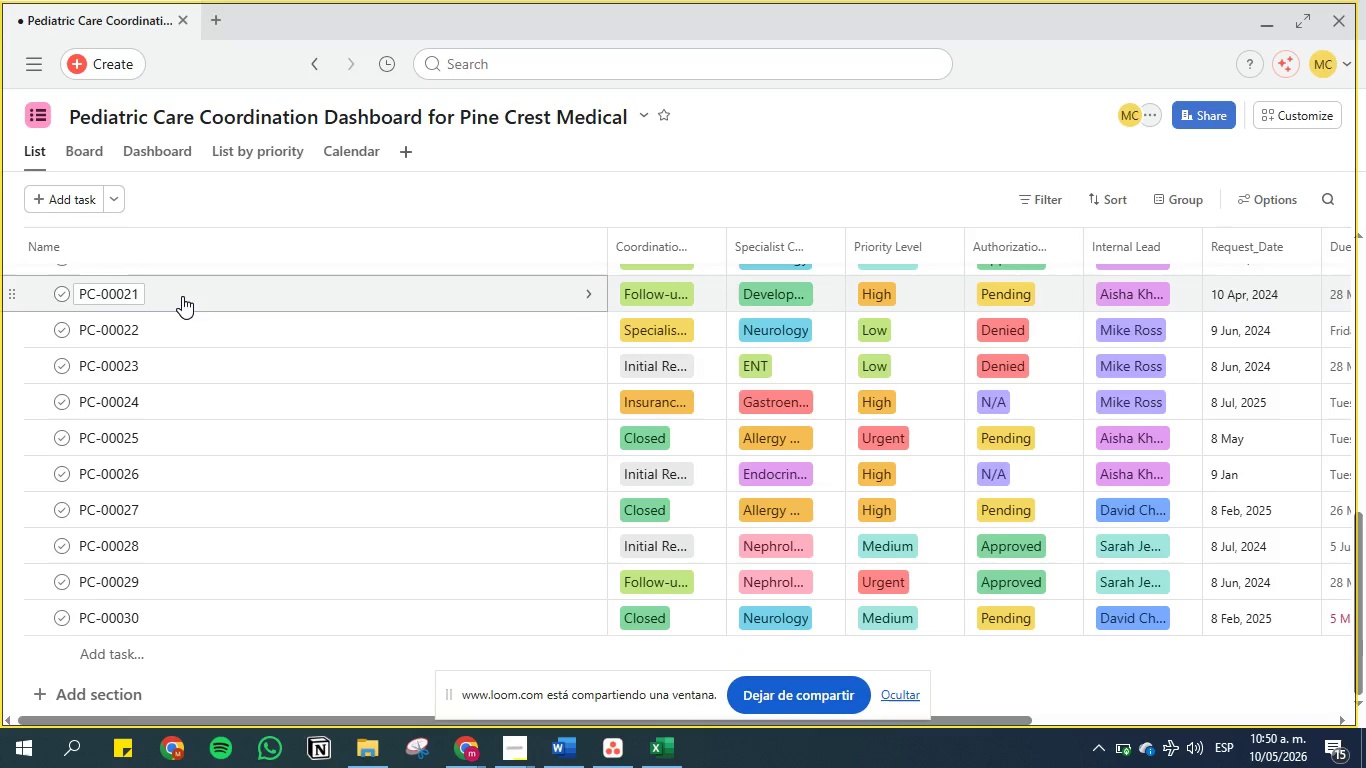 
scroll: coordinate [182, 296], scroll_direction: up, amount: 23.0
 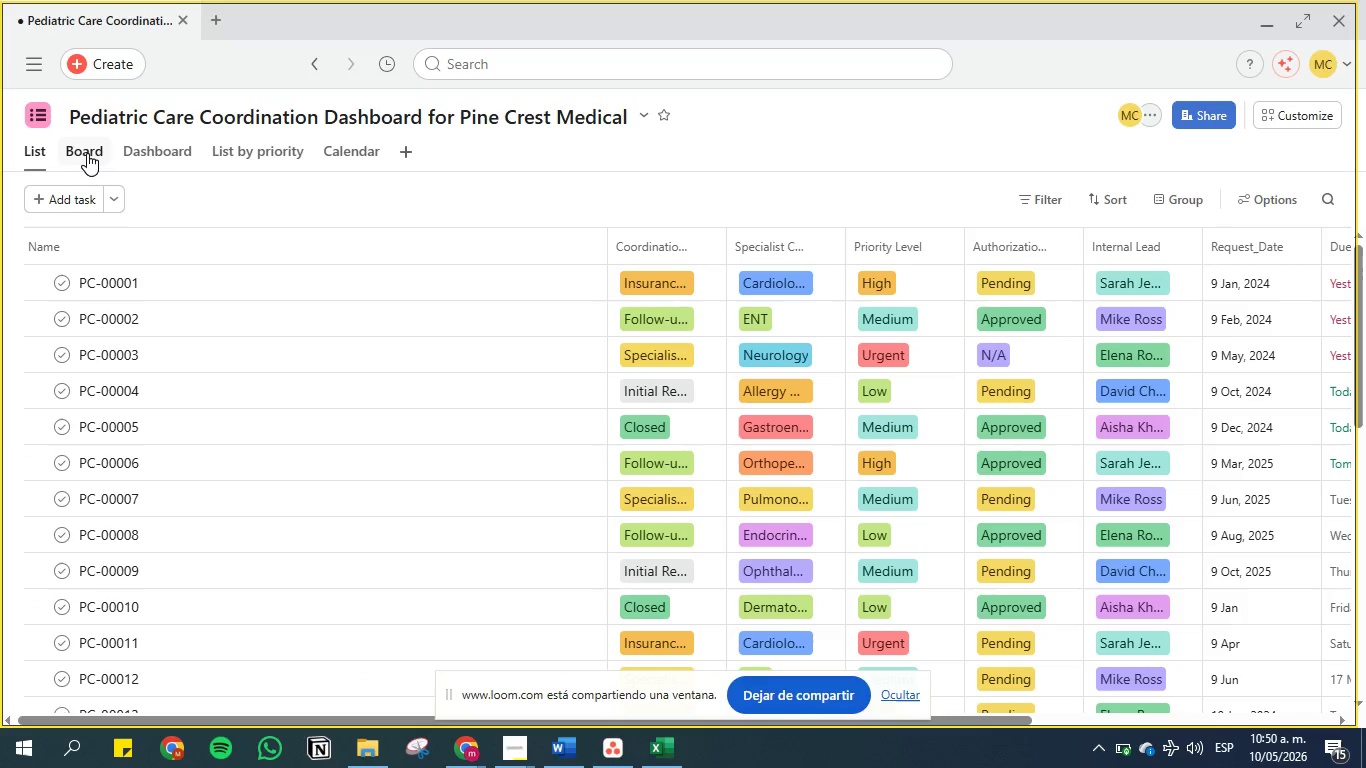 
left_click([87, 153])
 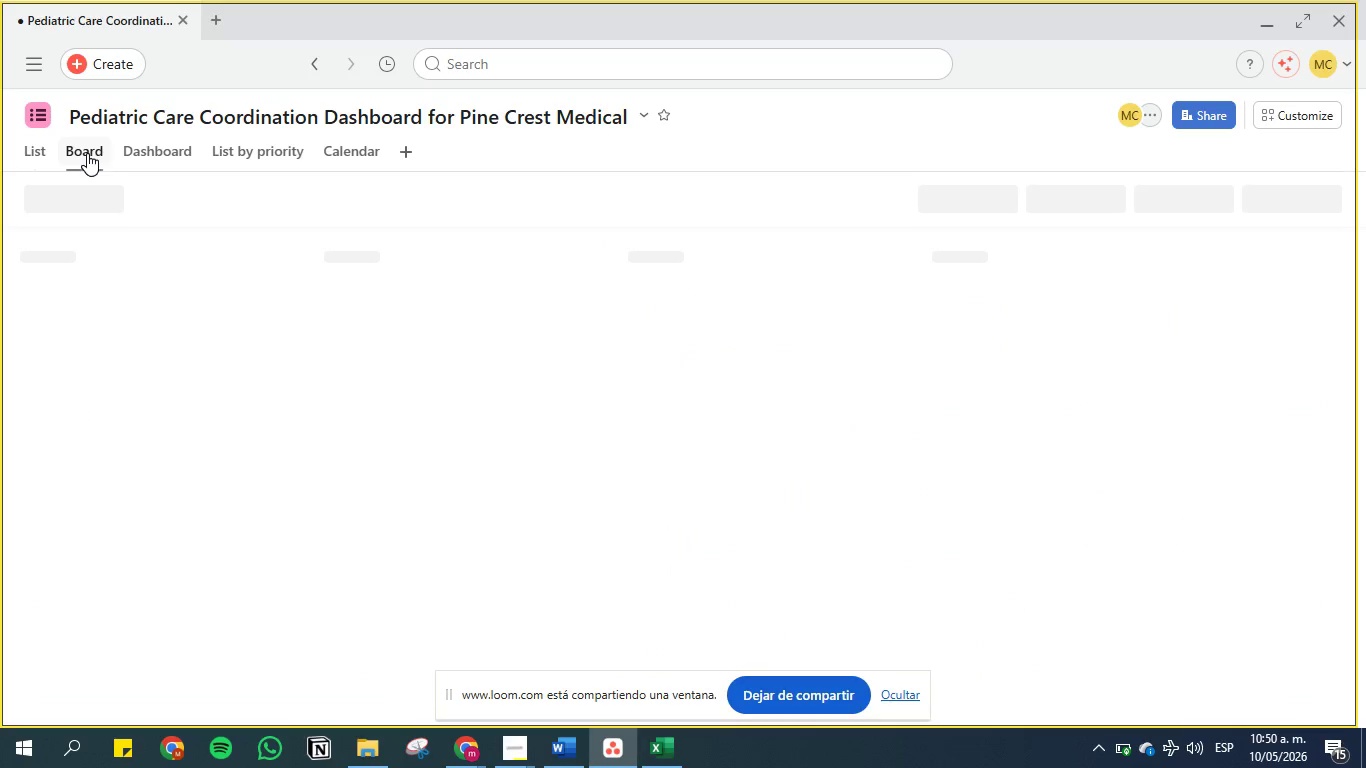 
mouse_move([266, 261])
 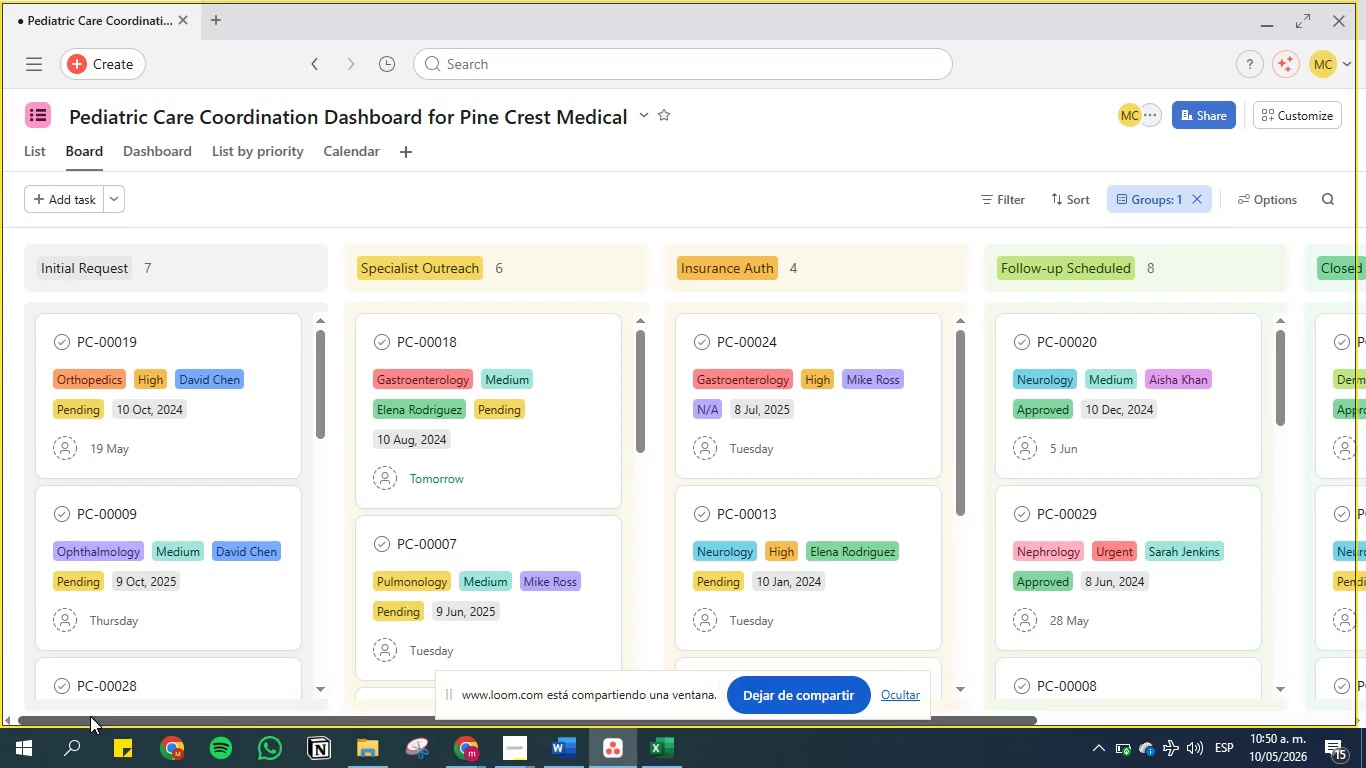 
left_click_drag(start_coordinate=[90, 717], to_coordinate=[7, 689])
 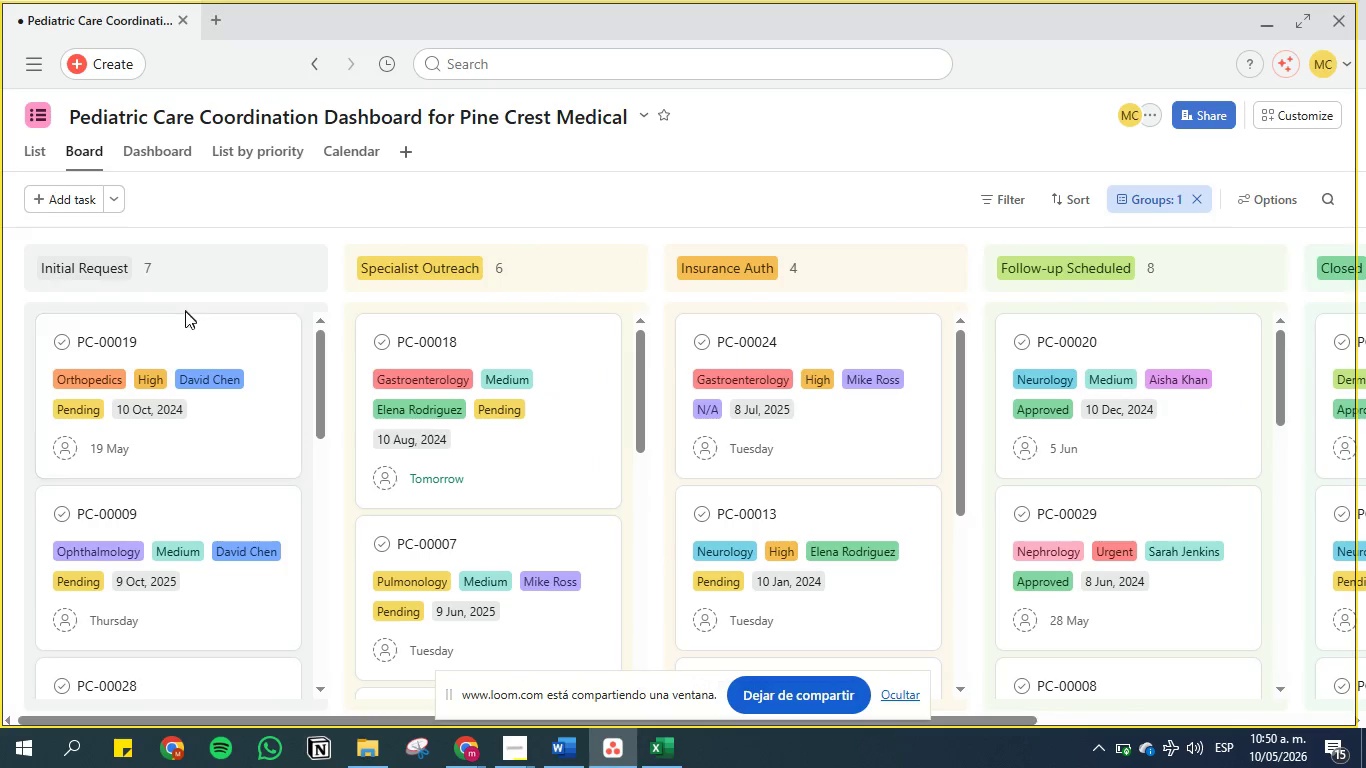 
left_click_drag(start_coordinate=[196, 349], to_coordinate=[446, 346])
 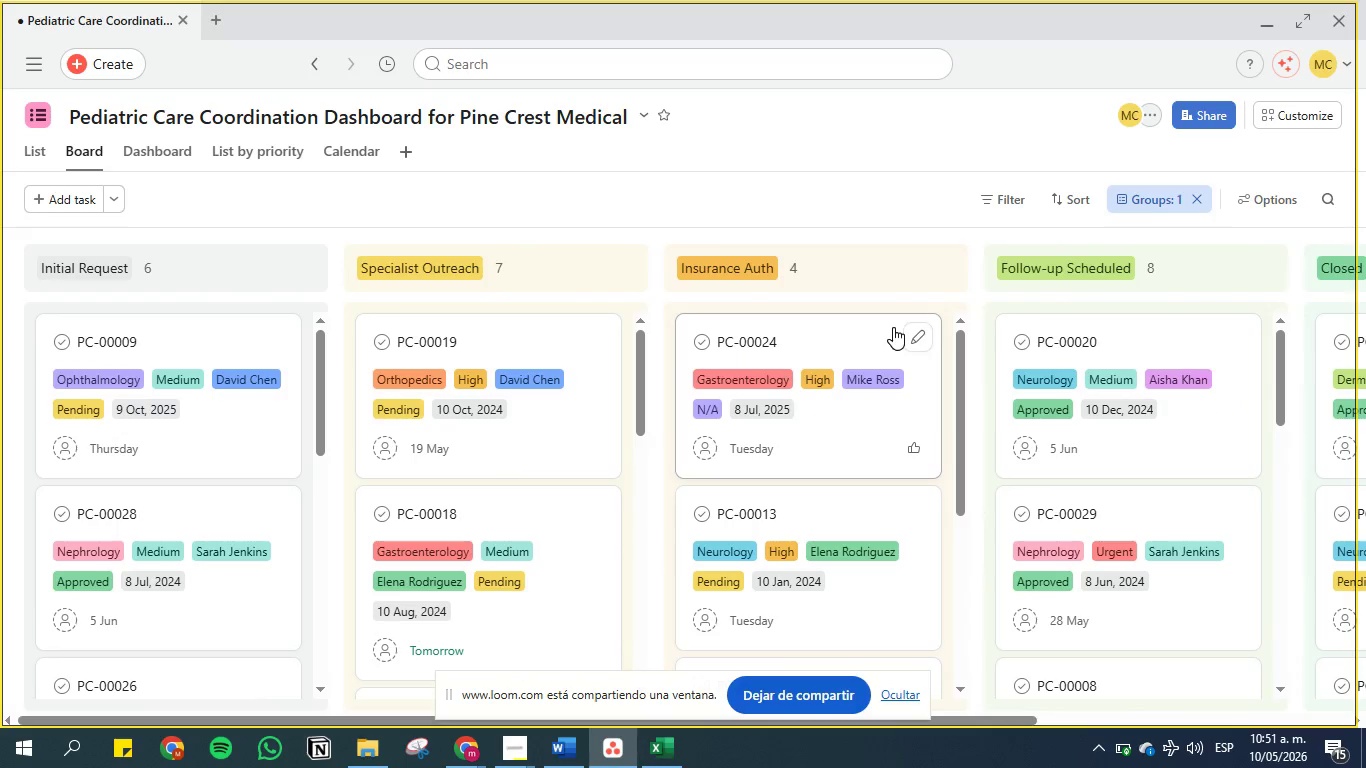 
left_click([536, 335])
 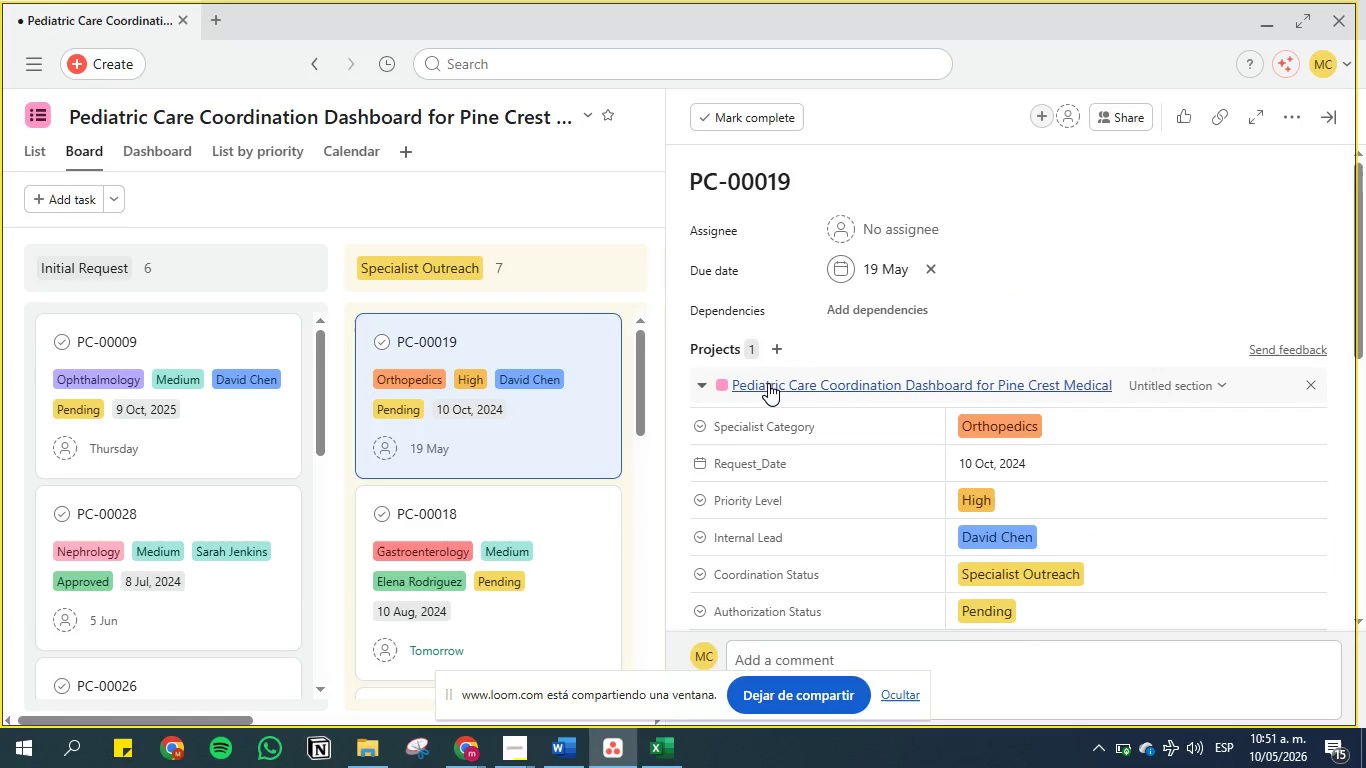 
scroll: coordinate [893, 435], scroll_direction: none, amount: 0.0
 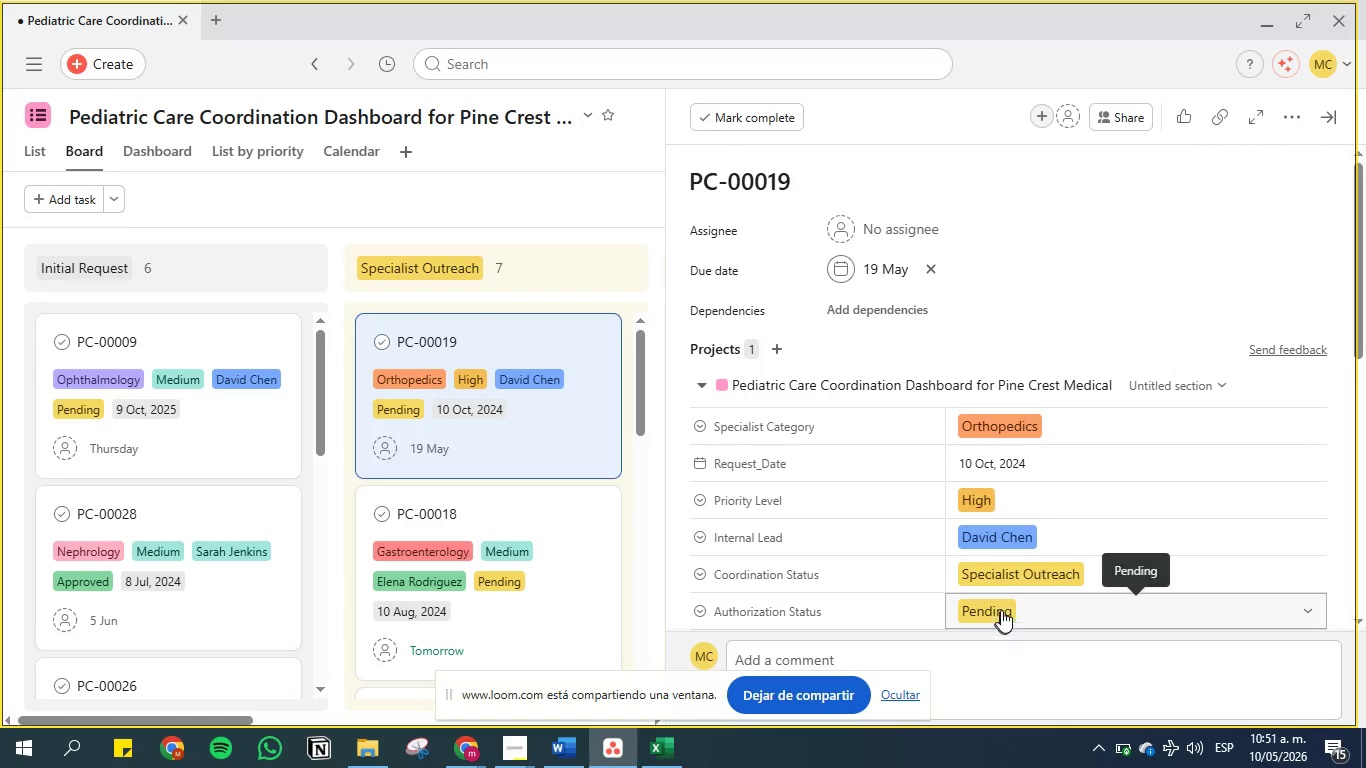 
left_click([996, 609])
 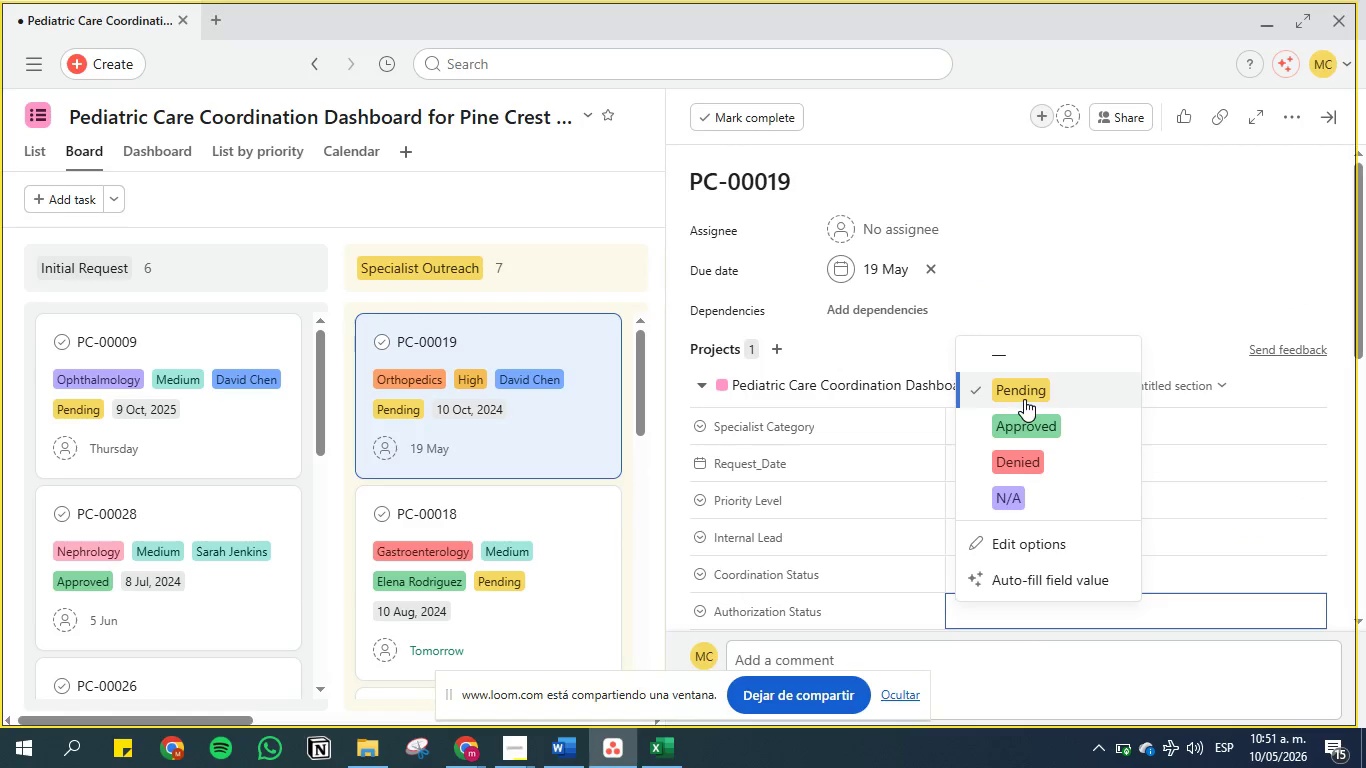 
left_click([1019, 423])
 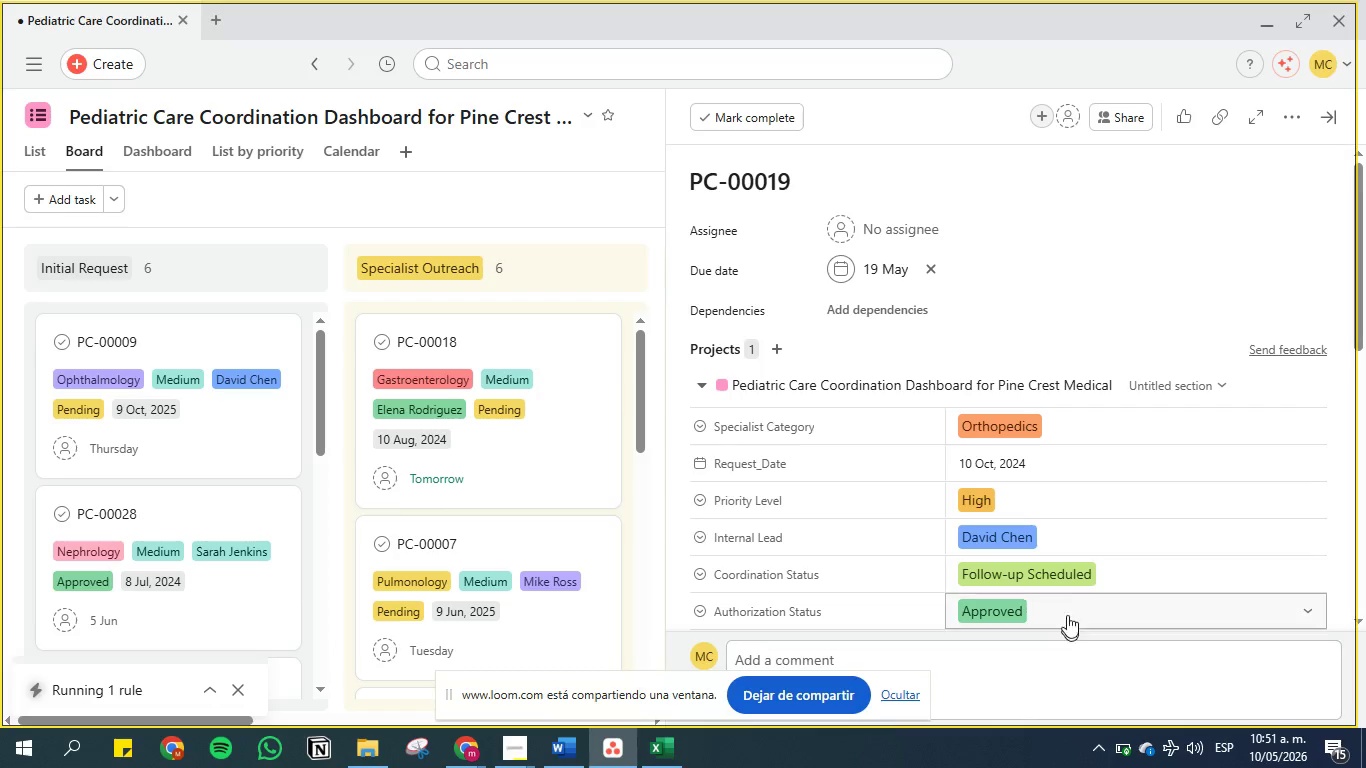 
wait(7.67)
 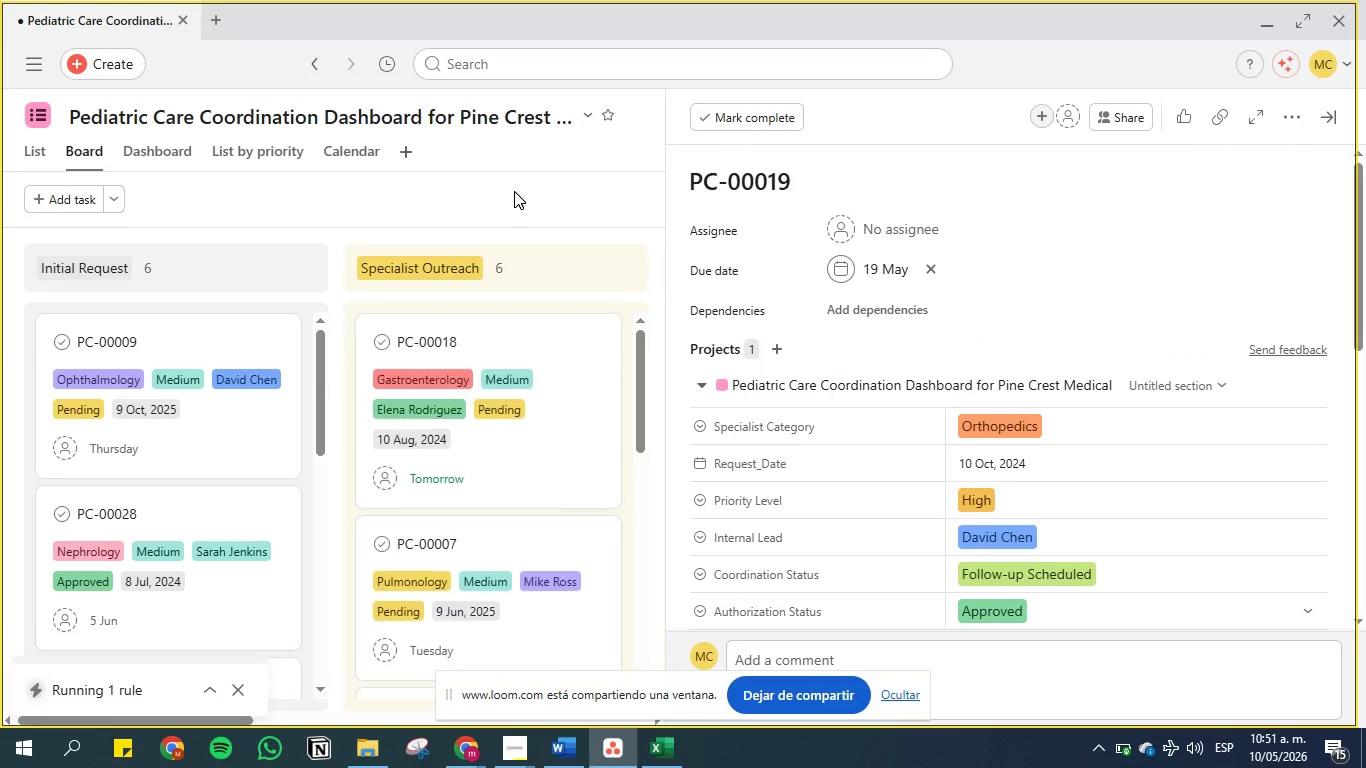 
scroll: coordinate [943, 574], scroll_direction: down, amount: 18.0
 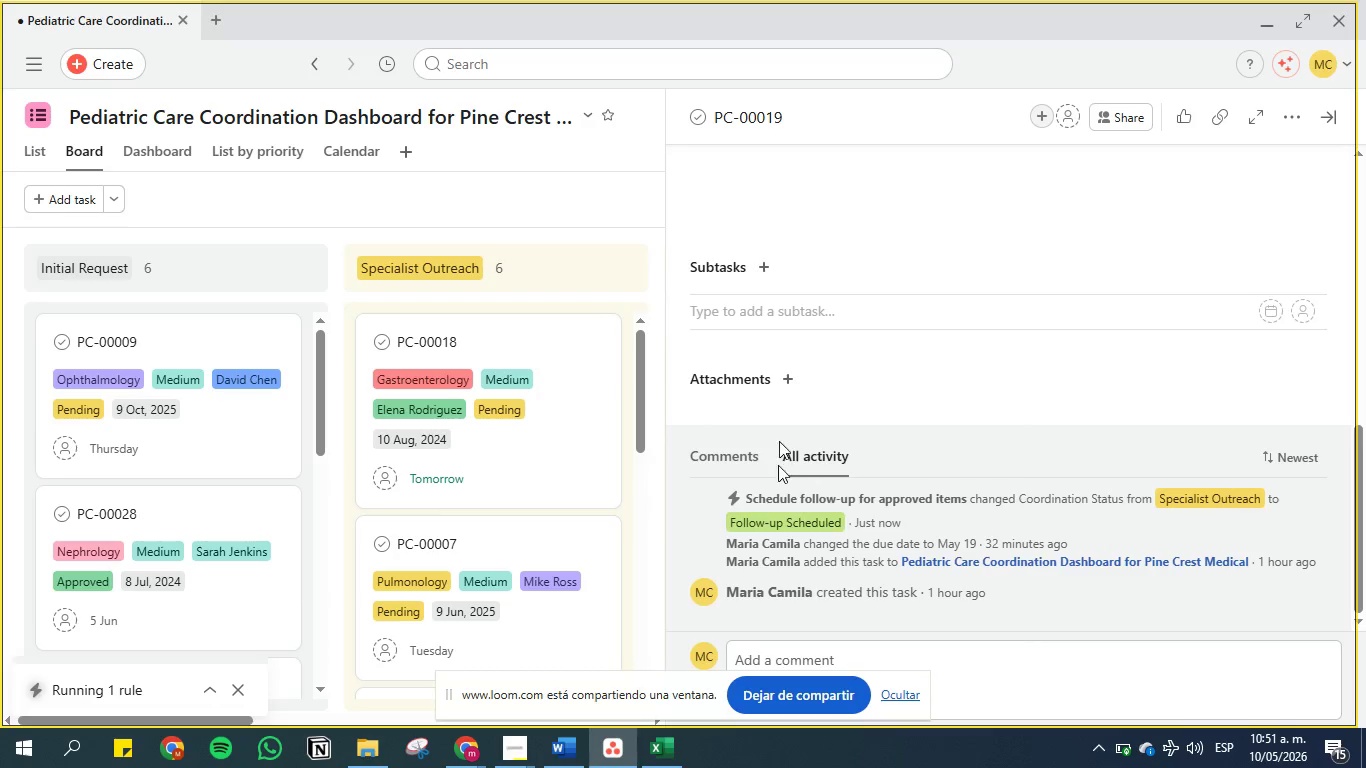 
left_click([585, 189])
 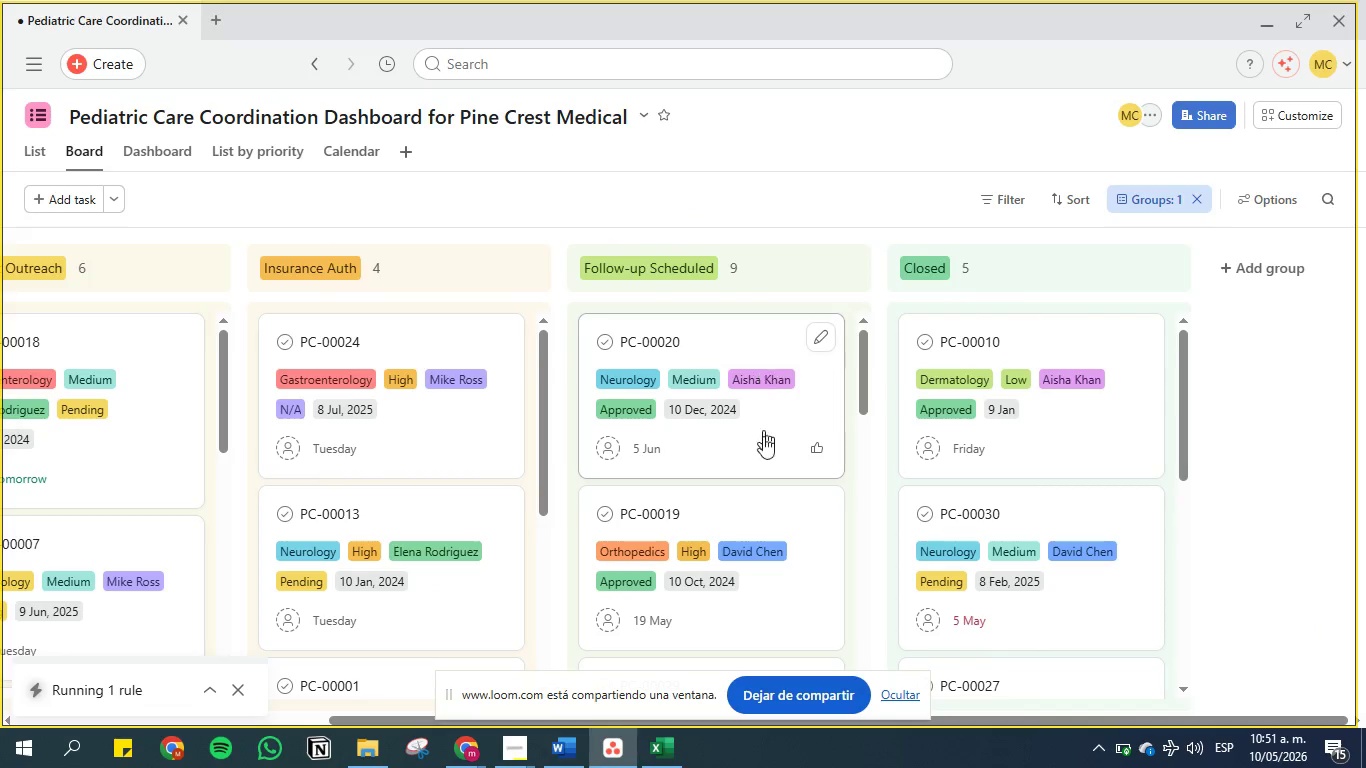 
scroll: coordinate [762, 520], scroll_direction: down, amount: 2.0
 